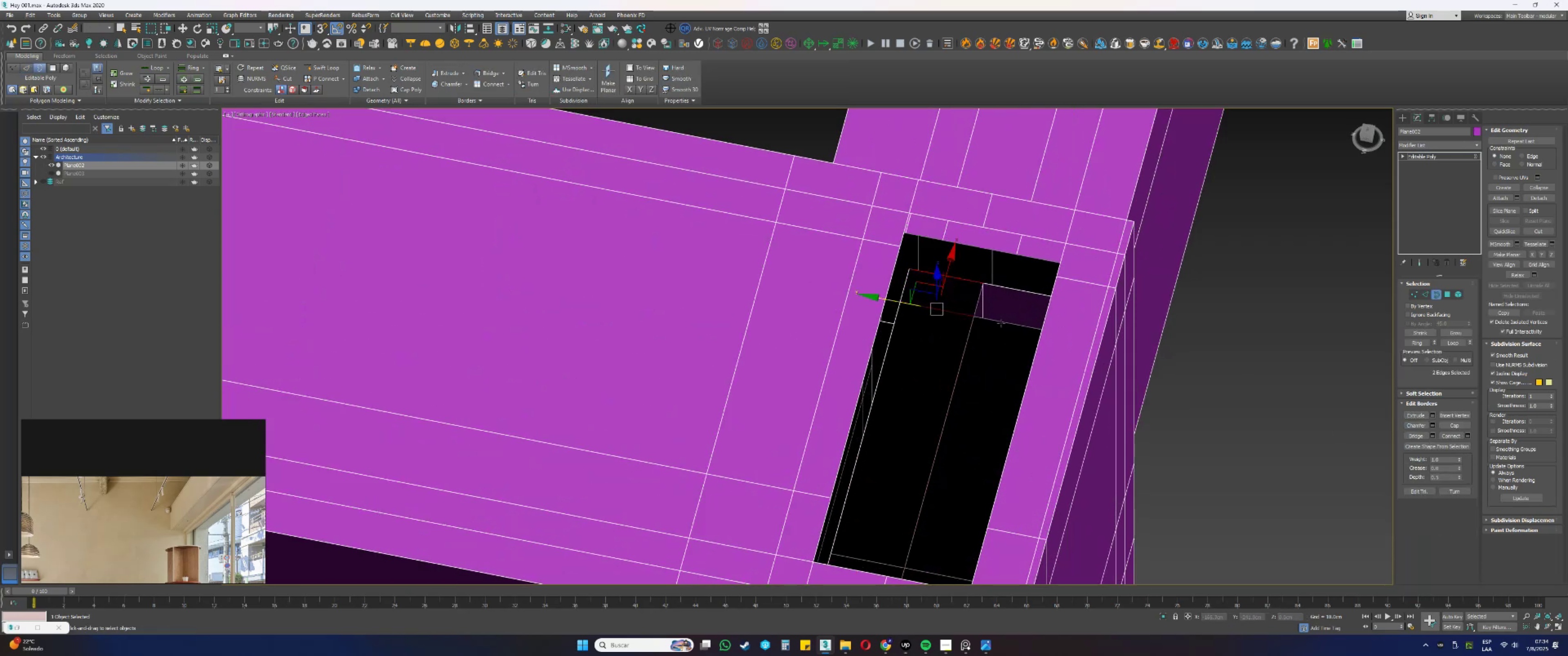 
left_click([1001, 323])
 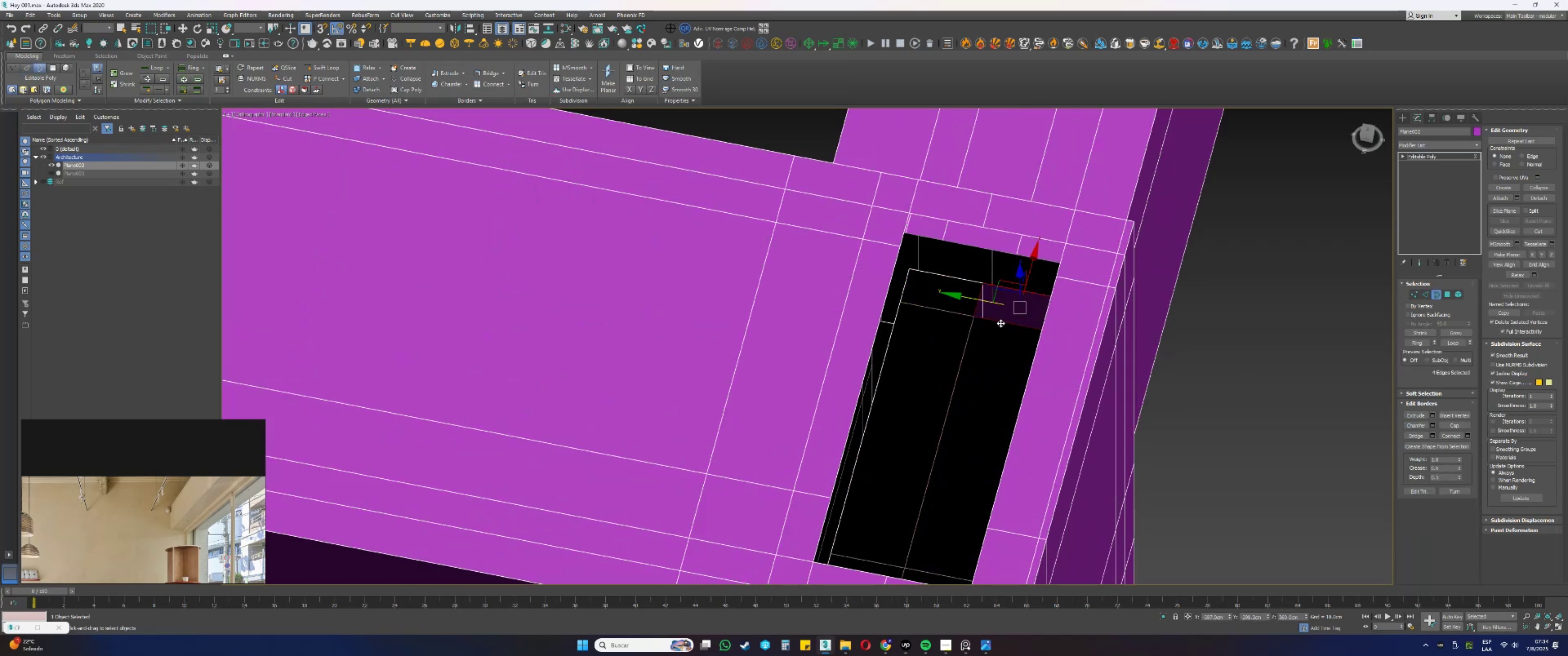 
hold_key(key=AltLeft, duration=0.45)
 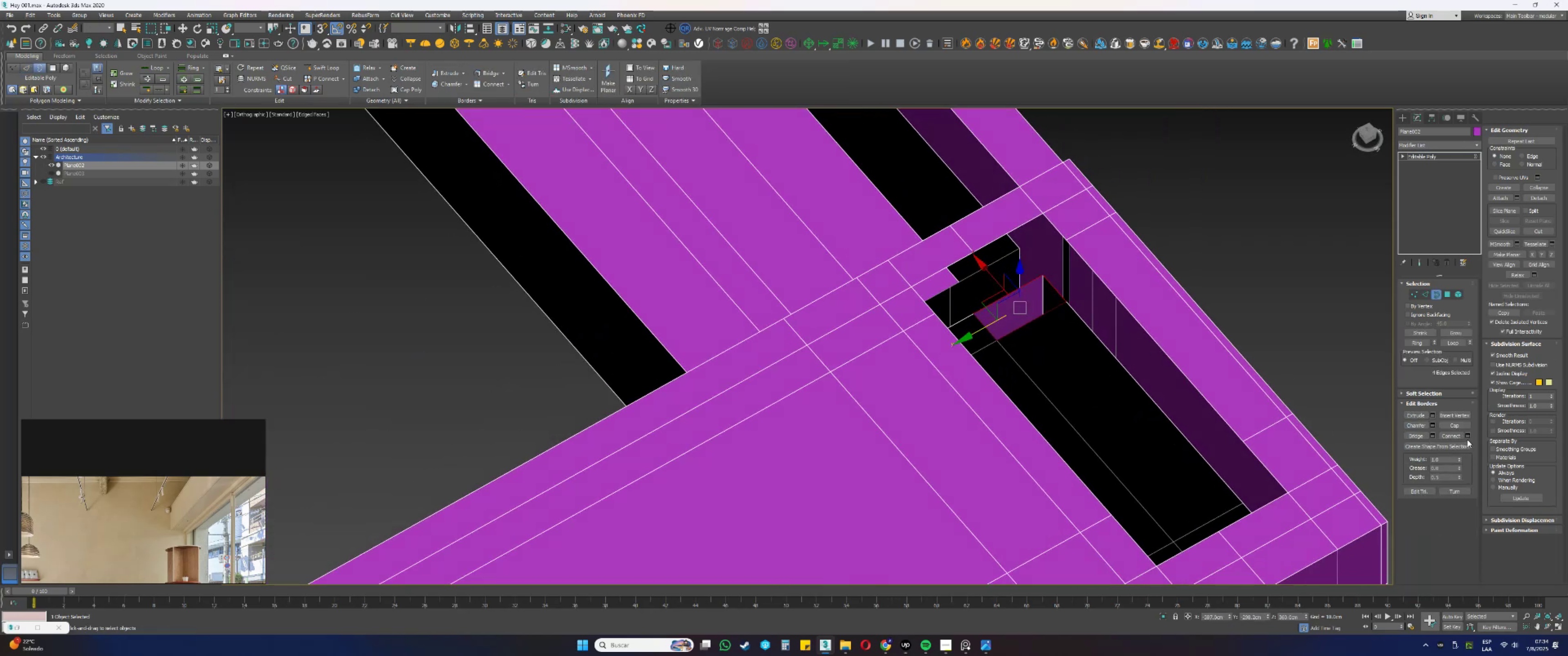 
left_click([1461, 428])
 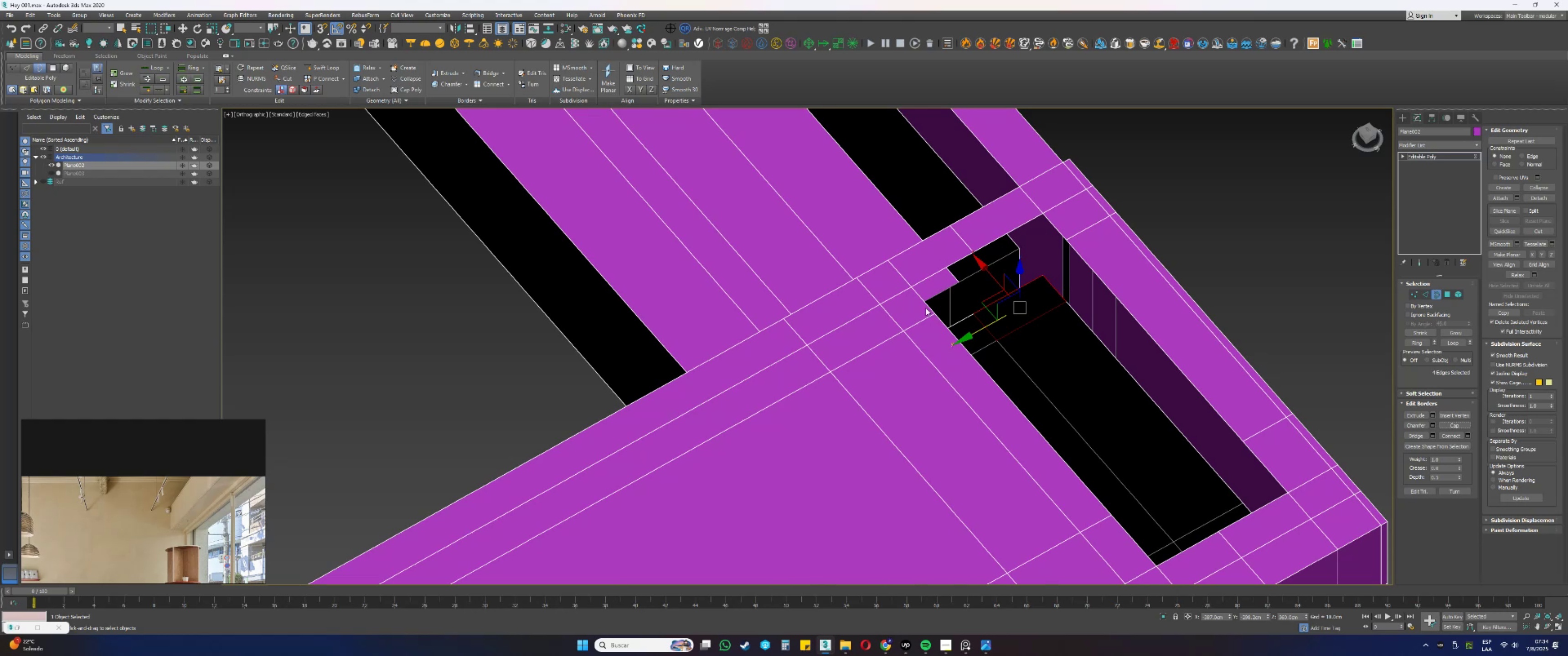 
key(2)
 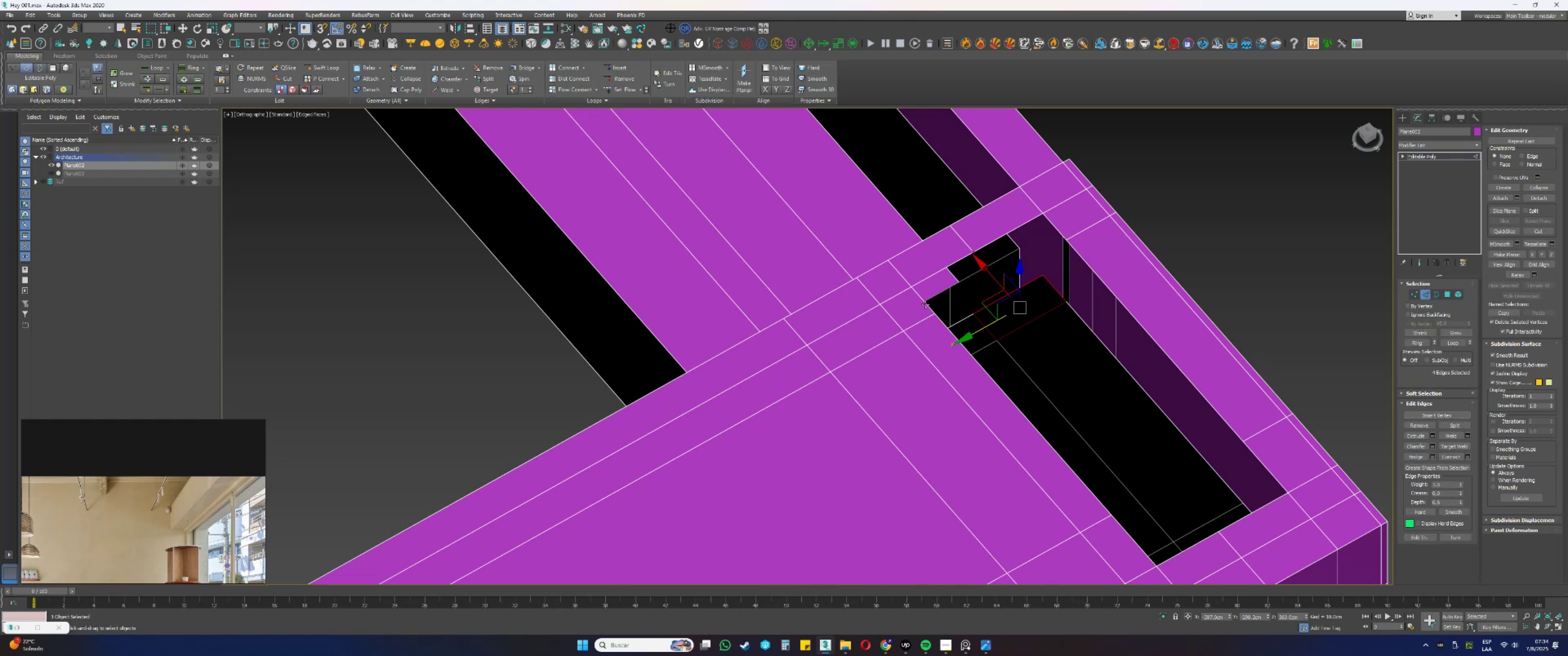 
left_click([928, 302])
 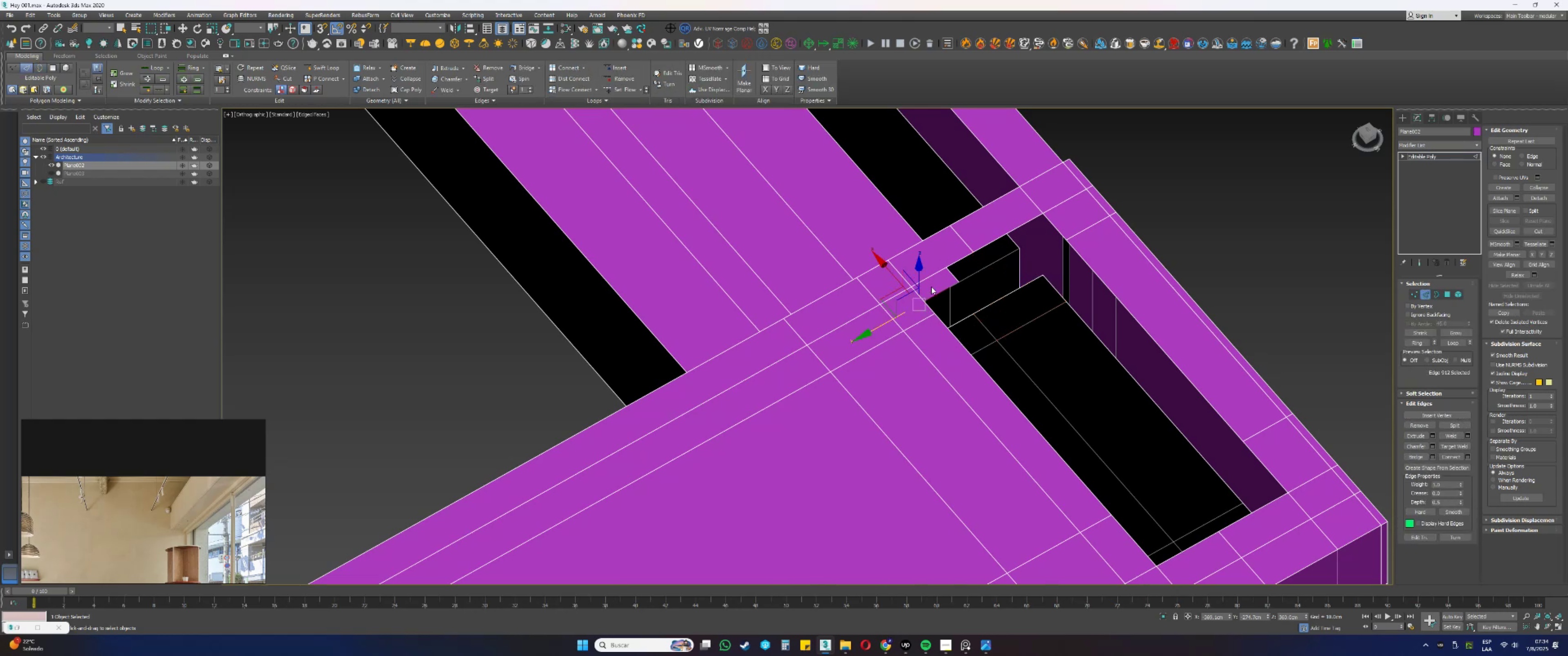 
left_click([932, 269])
 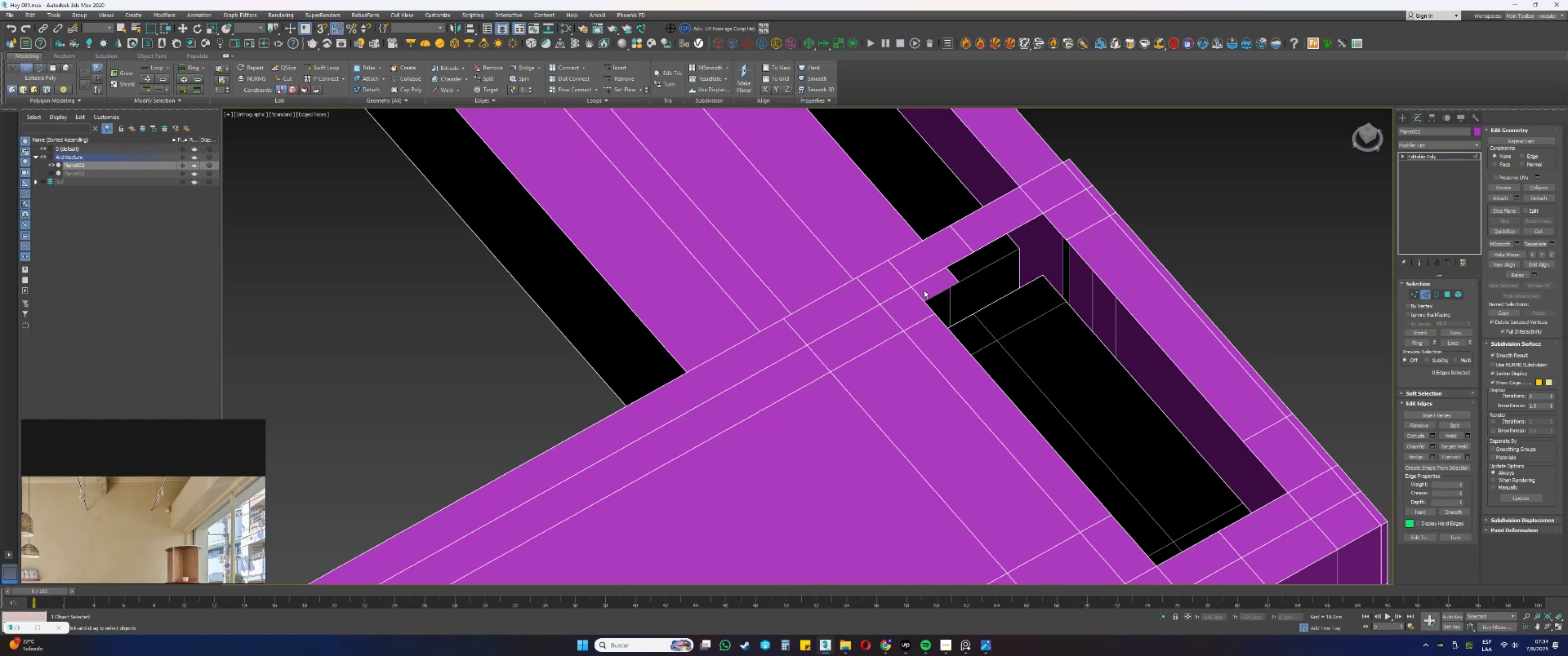 
left_click([919, 295])
 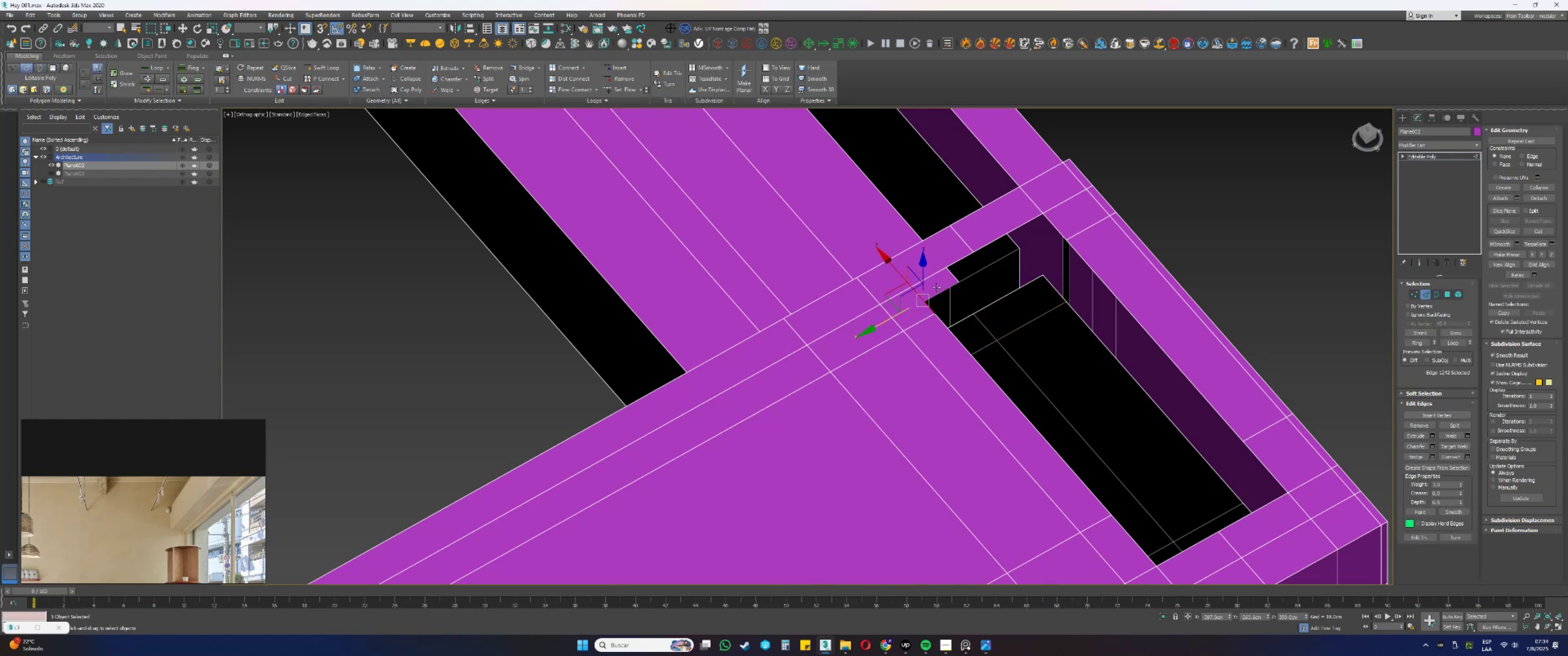 
key(Alt+AltLeft)
 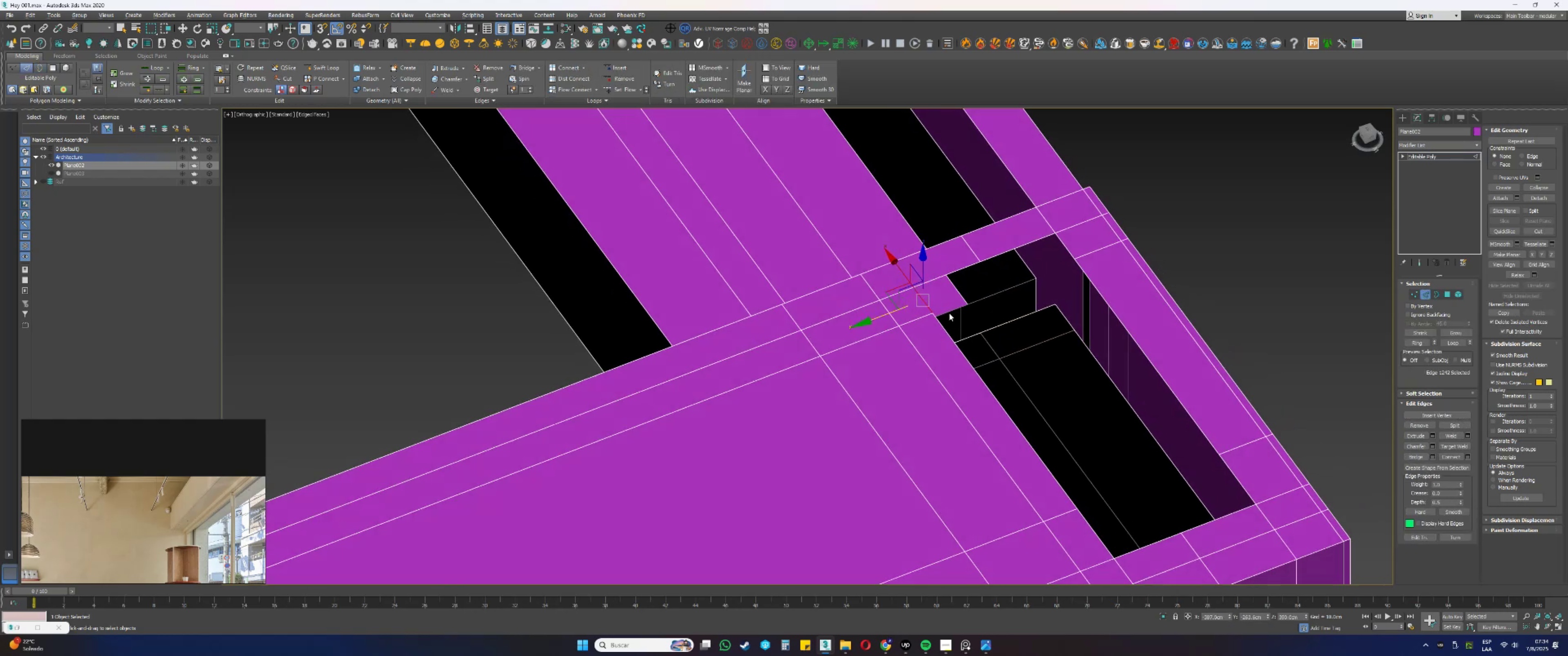 
type(wssss1)
 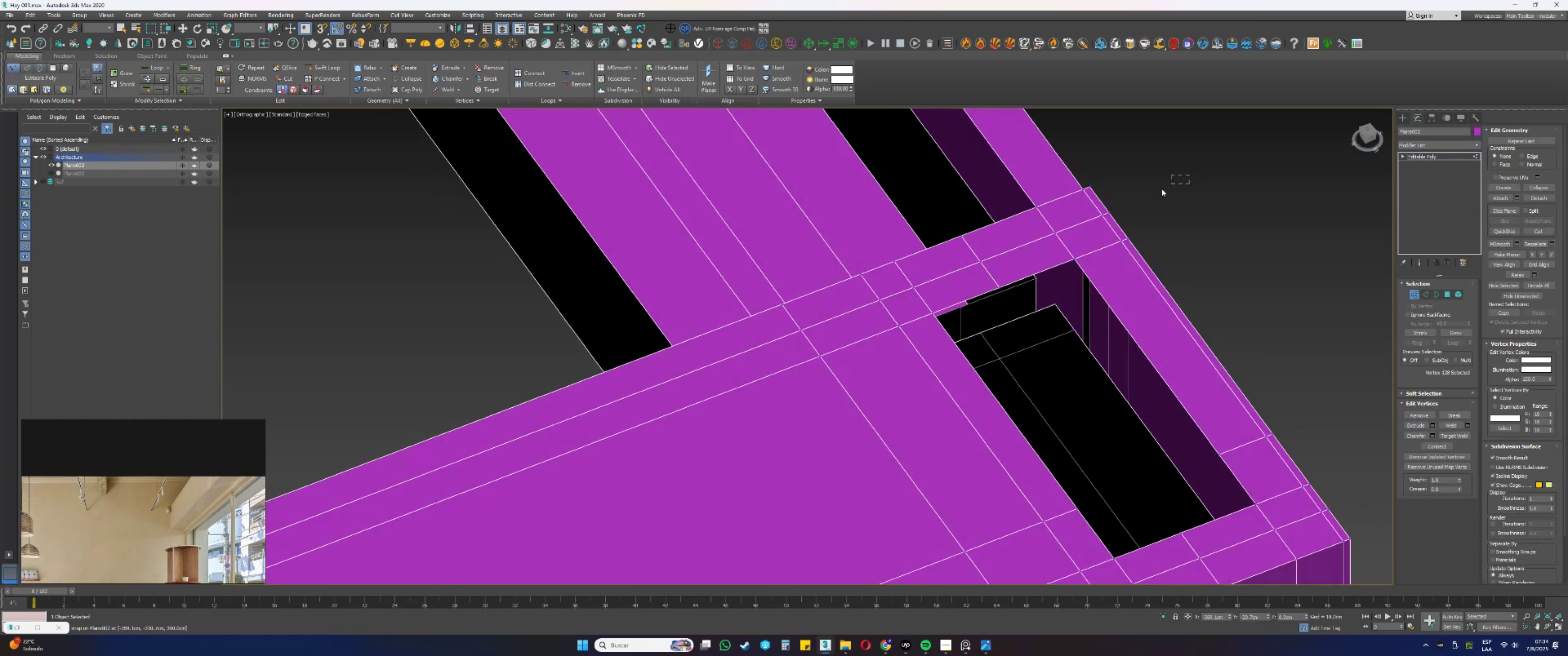 
left_click_drag(start_coordinate=[884, 315], to_coordinate=[957, 233])
 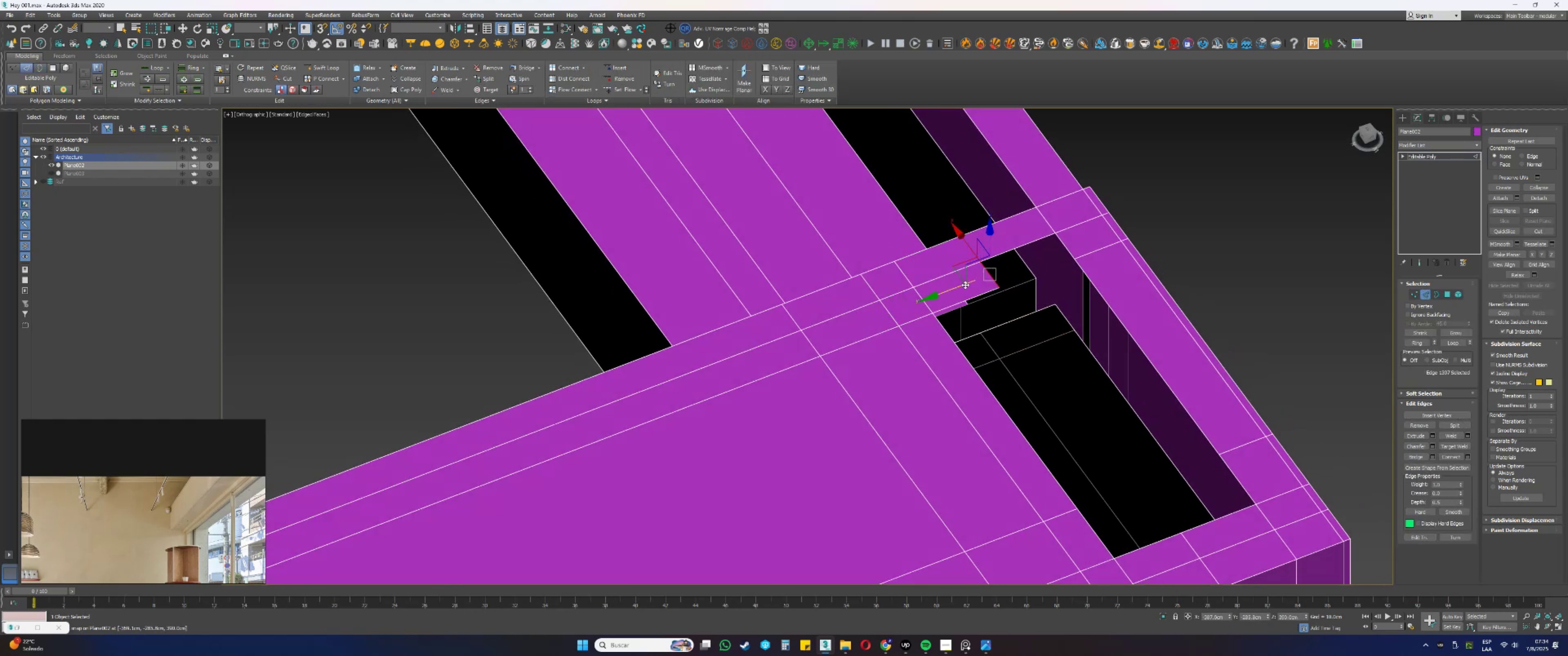 
left_click_drag(start_coordinate=[954, 288], to_coordinate=[1030, 206])
 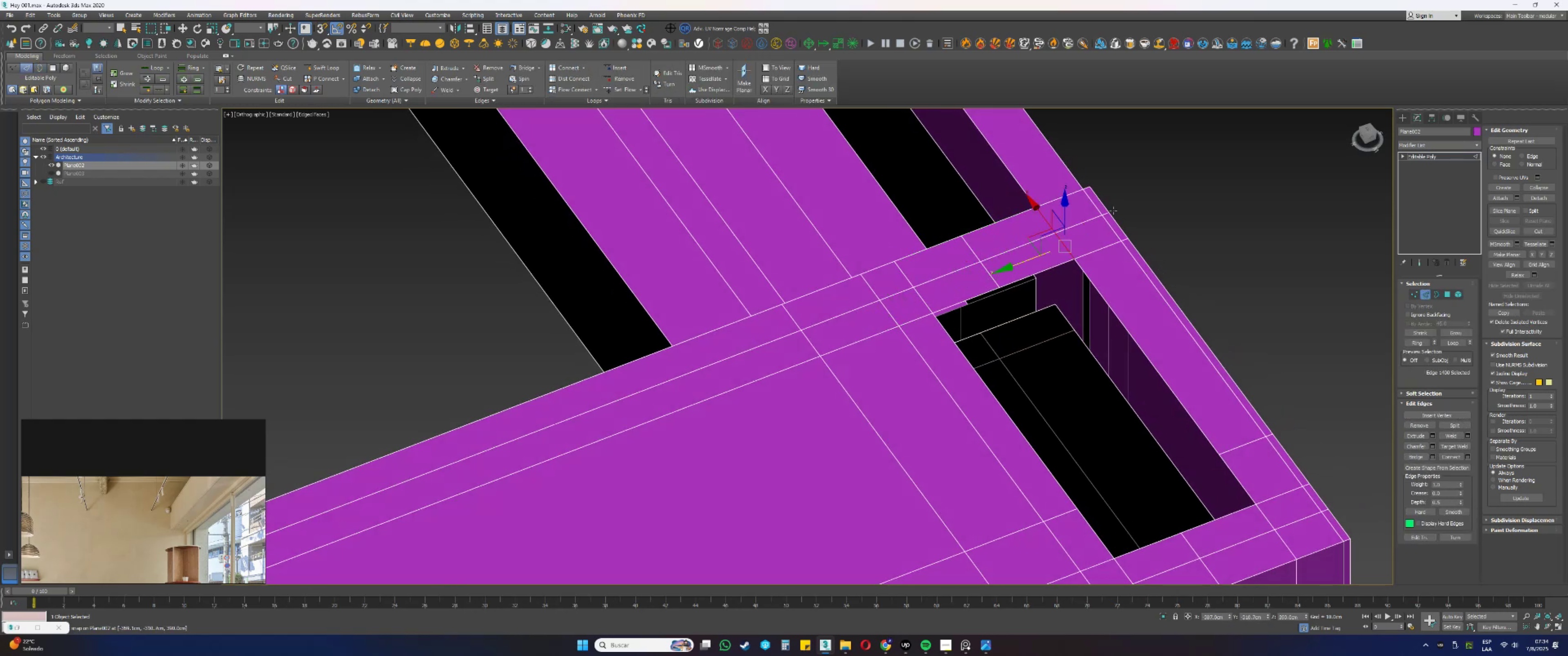 
left_click_drag(start_coordinate=[1190, 176], to_coordinate=[870, 318])
 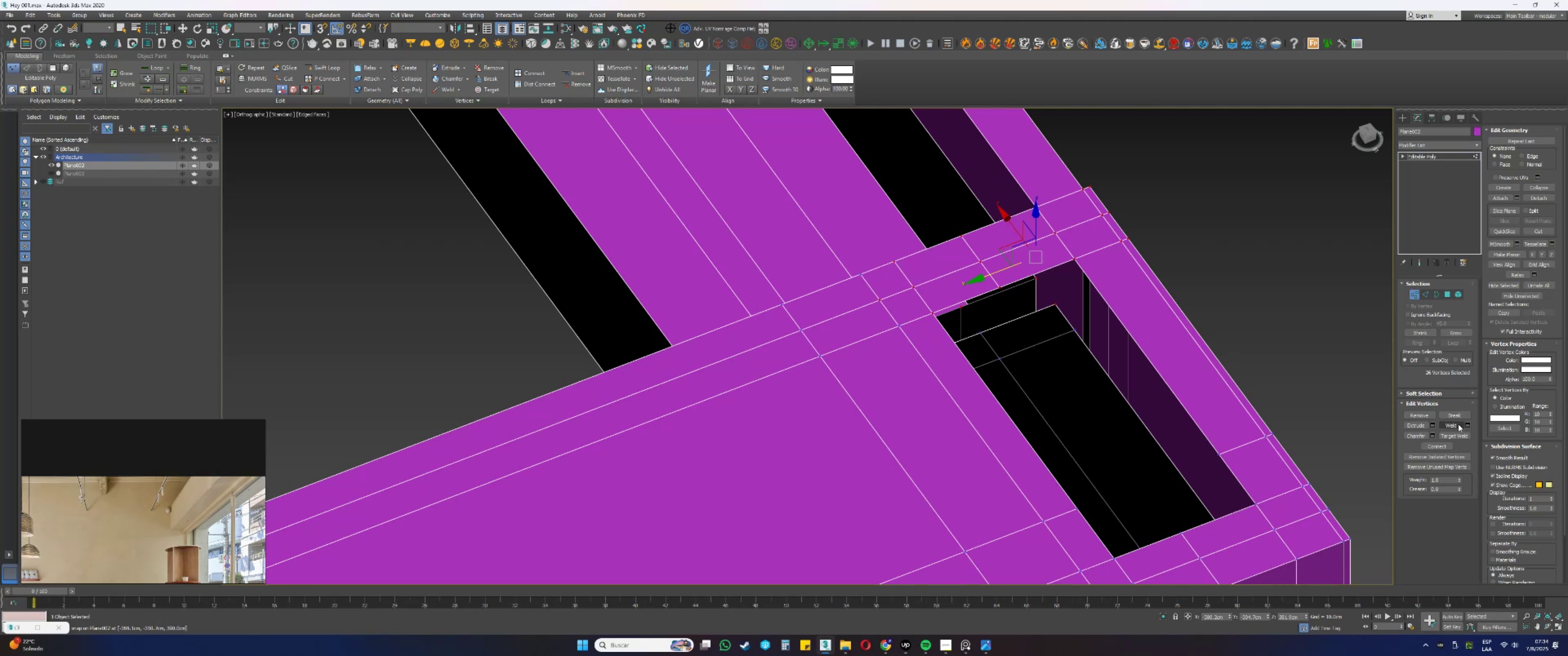 
double_click([1300, 320])
 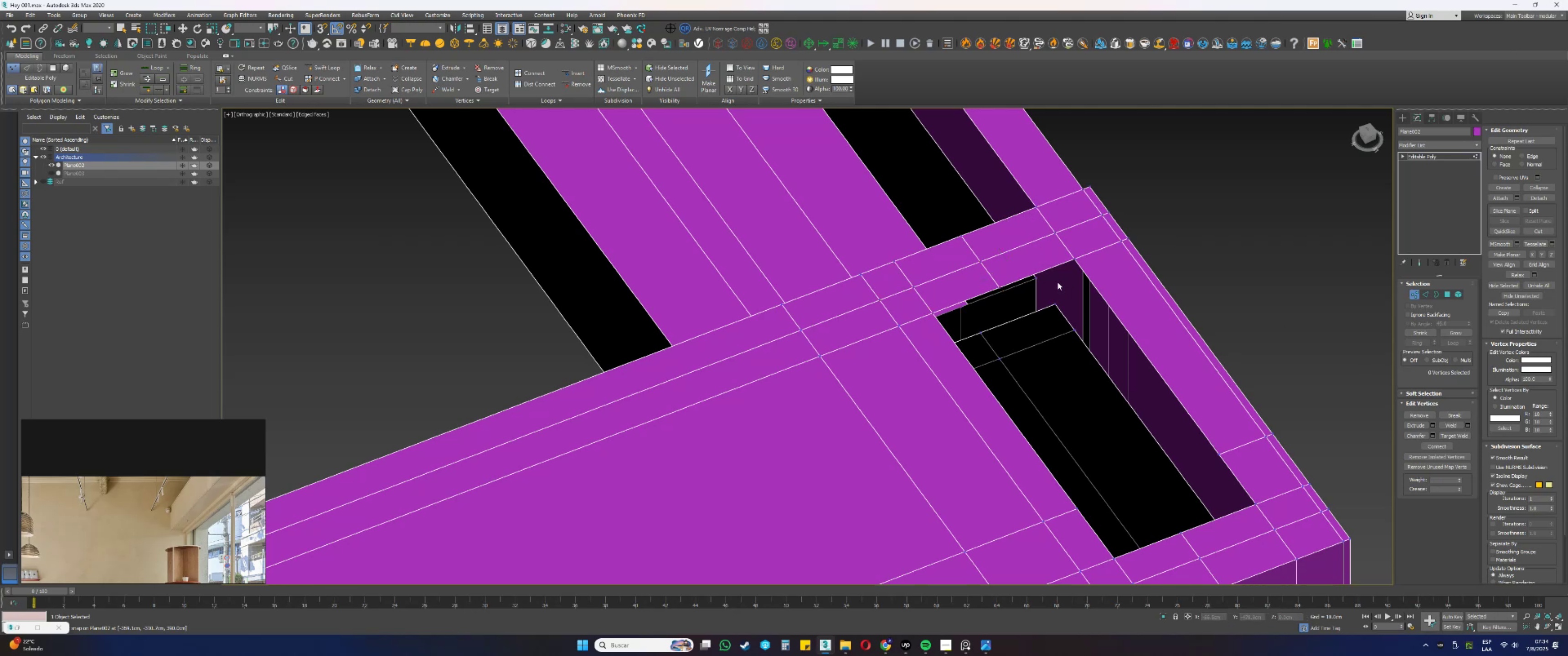 
key(2)
 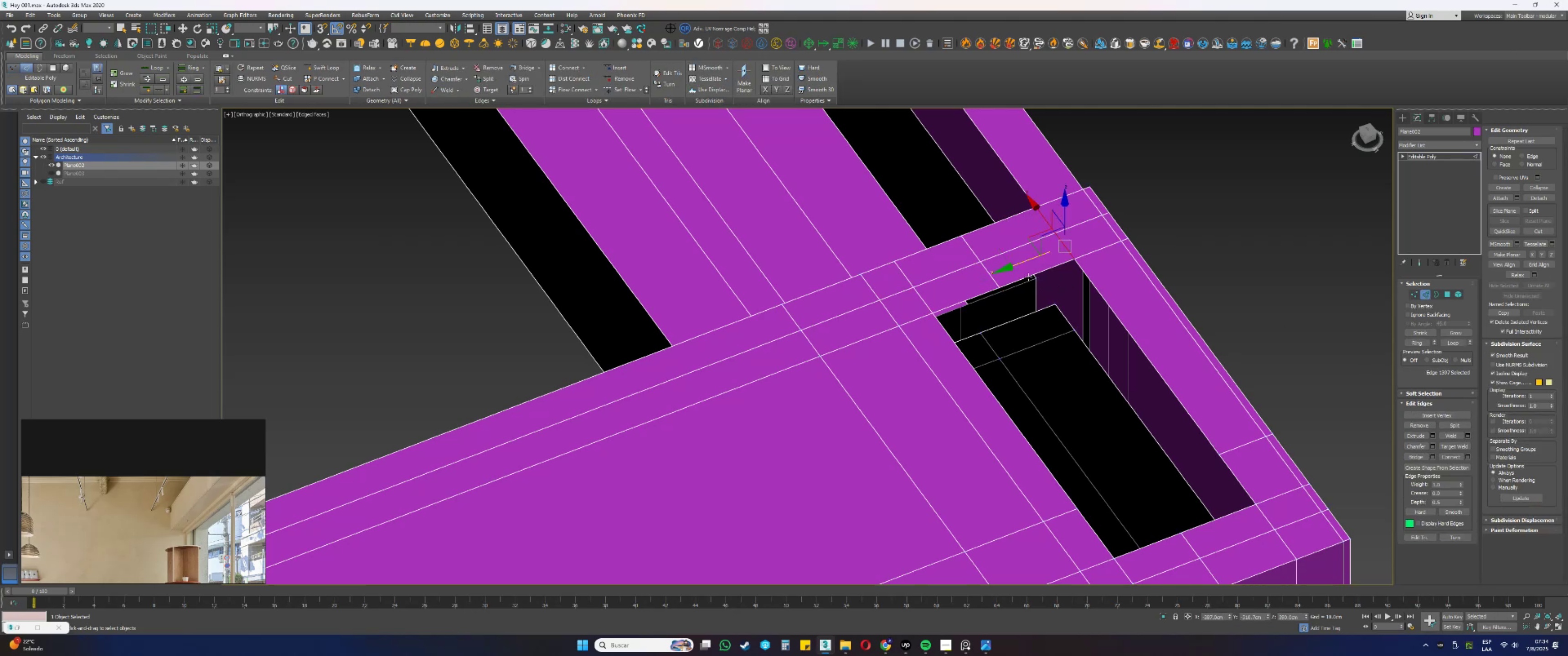 
key(Alt+AltLeft)
 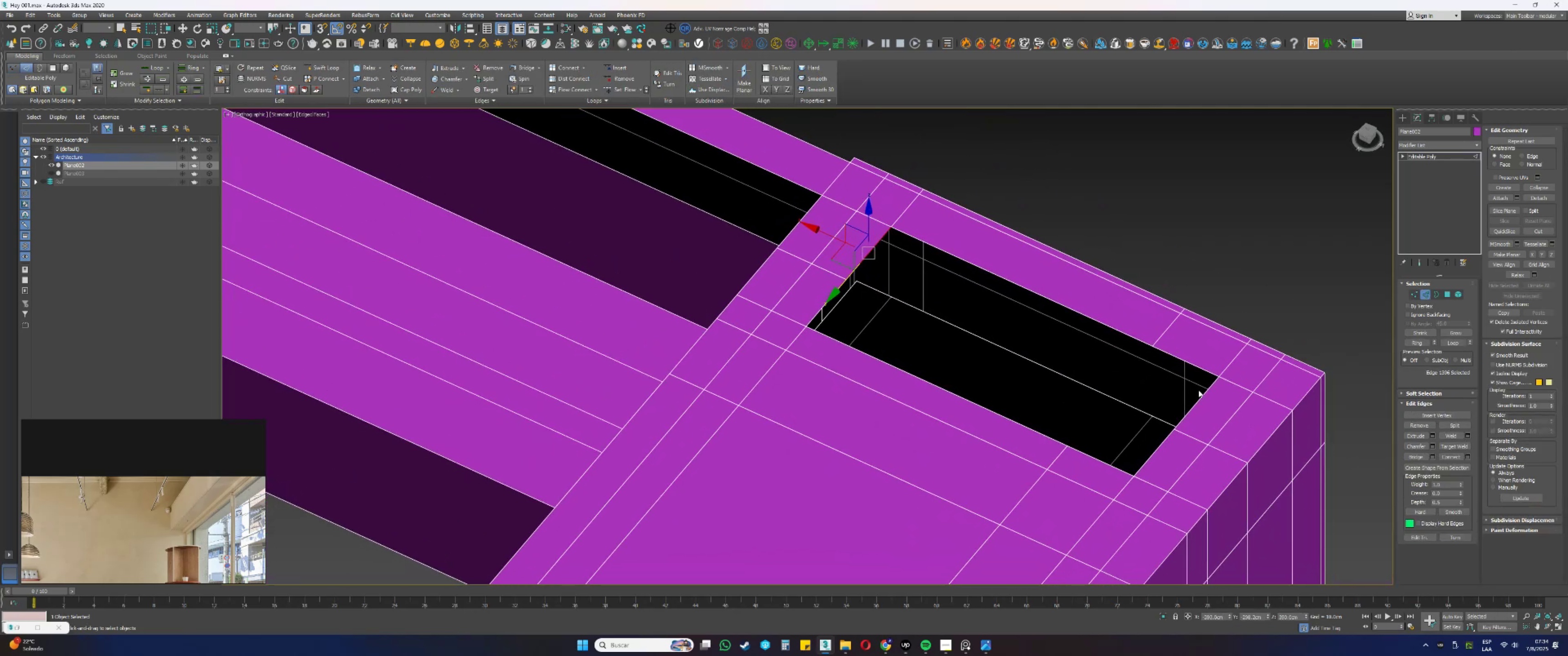 
left_click([1203, 396])
 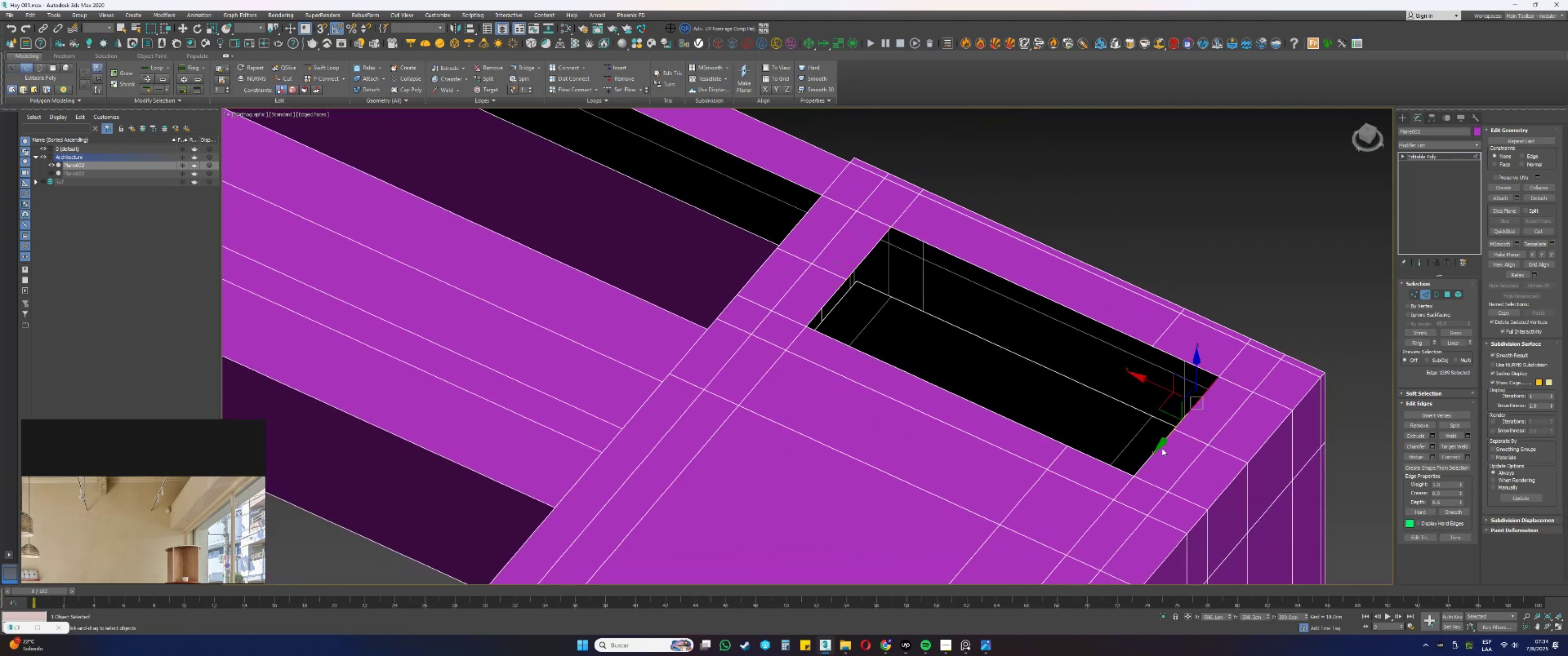 
hold_key(key=ControlLeft, duration=0.77)
left_click([1158, 447])
 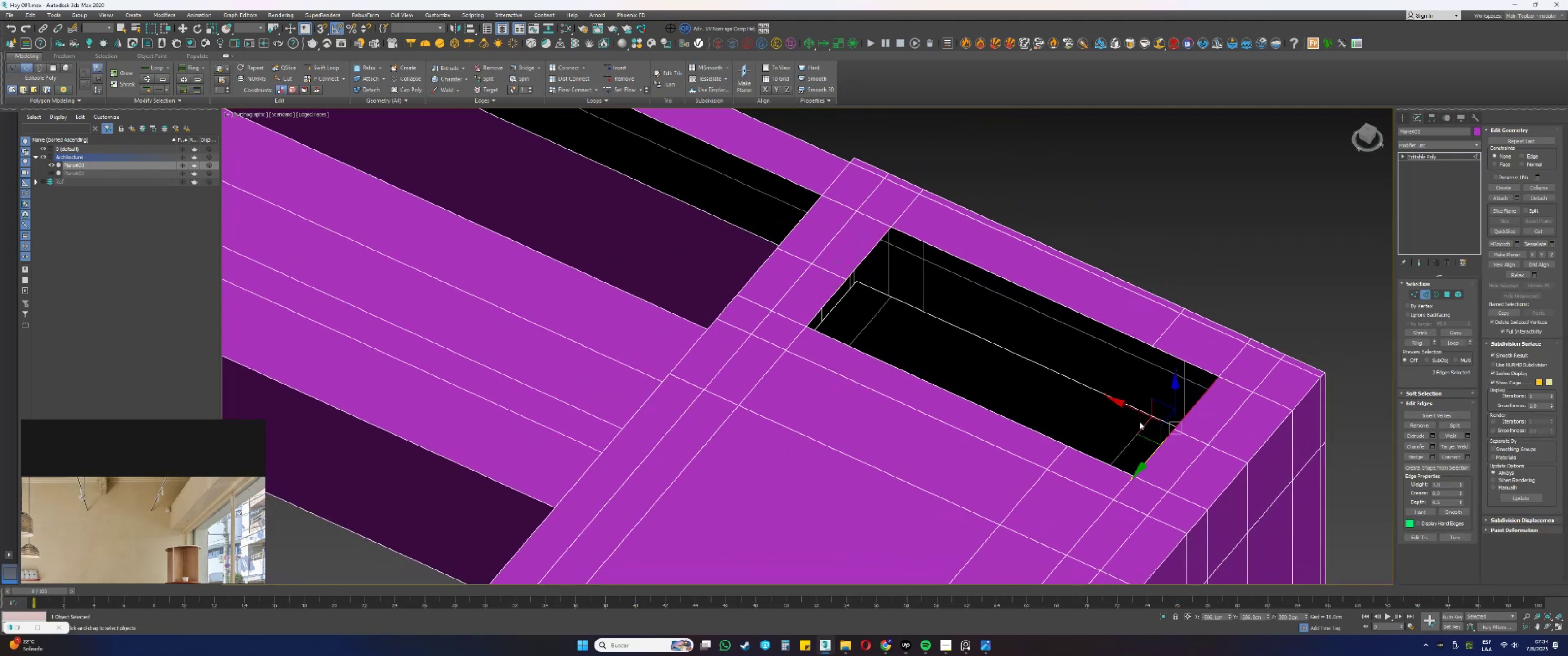 
type(ss132)
 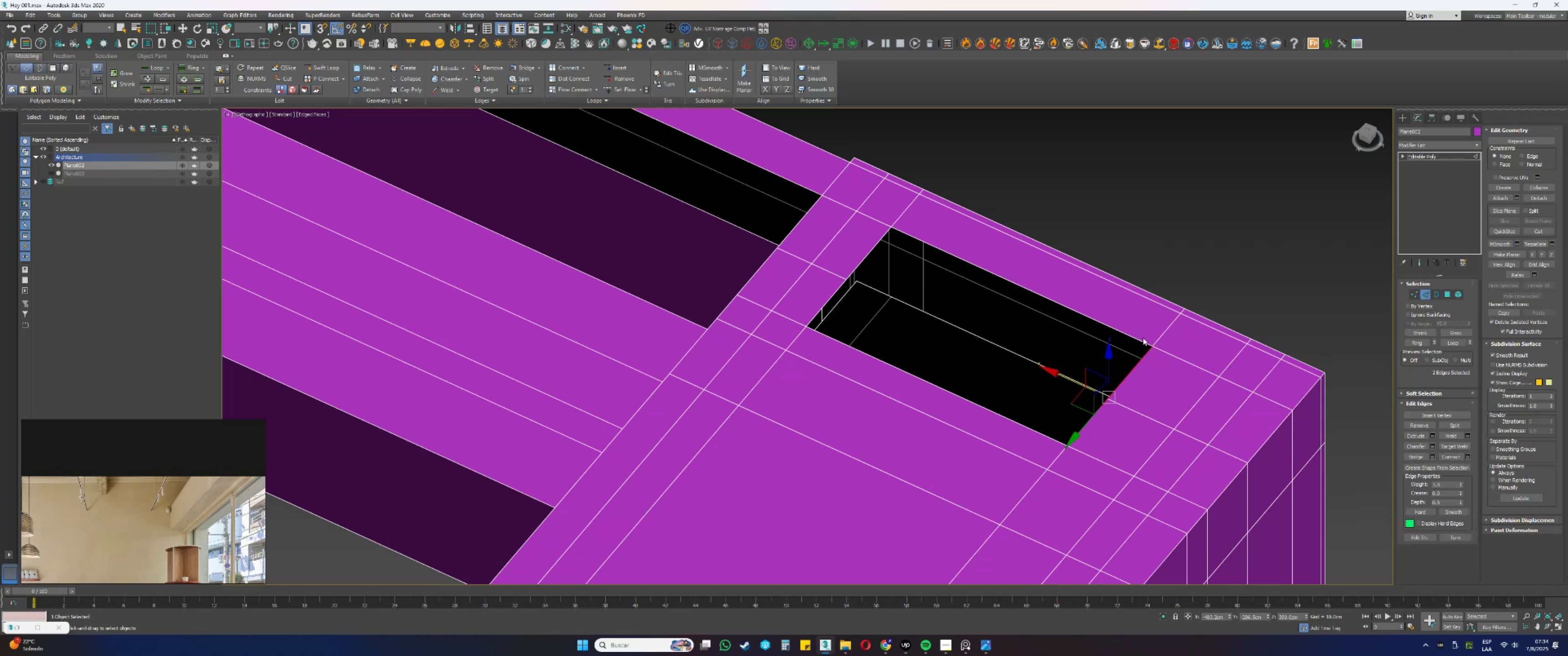 
left_click_drag(start_coordinate=[1128, 406], to_coordinate=[1156, 343])
 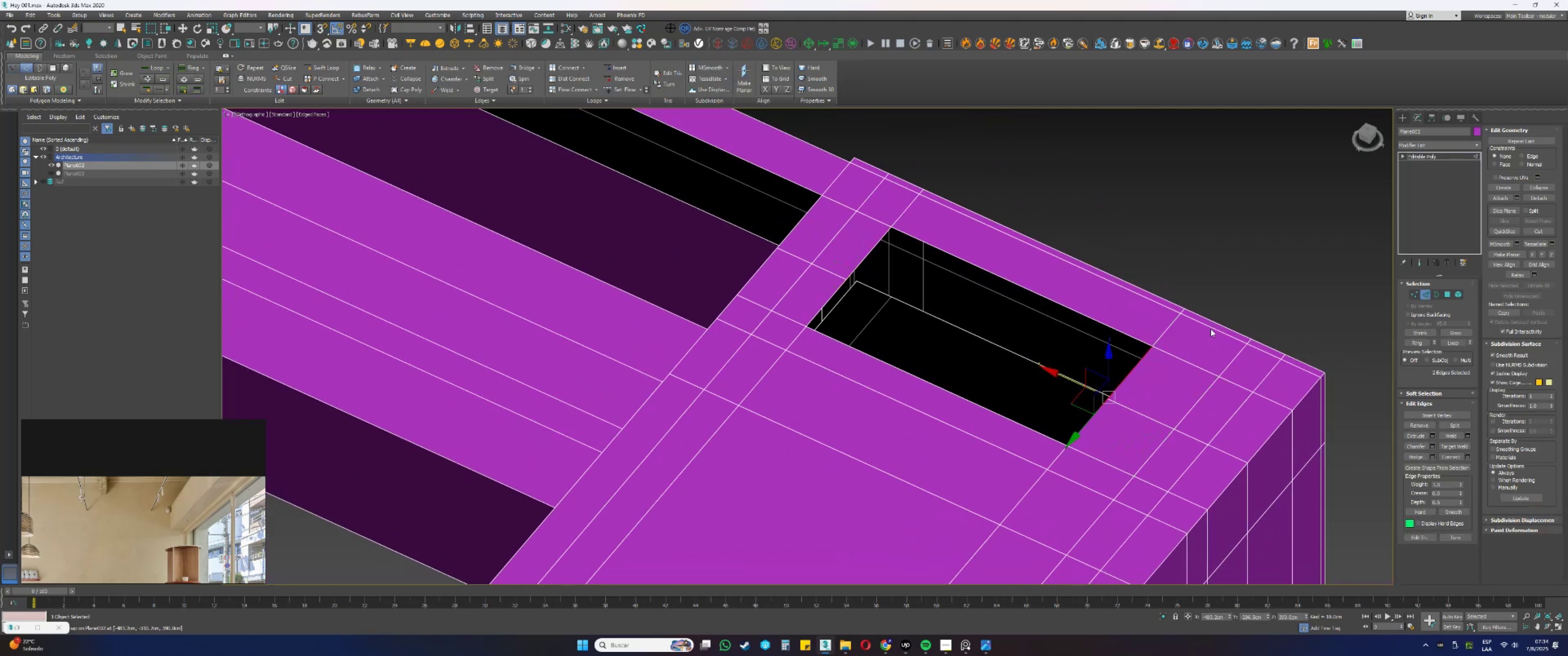 
left_click_drag(start_coordinate=[1303, 246], to_coordinate=[1001, 501])
 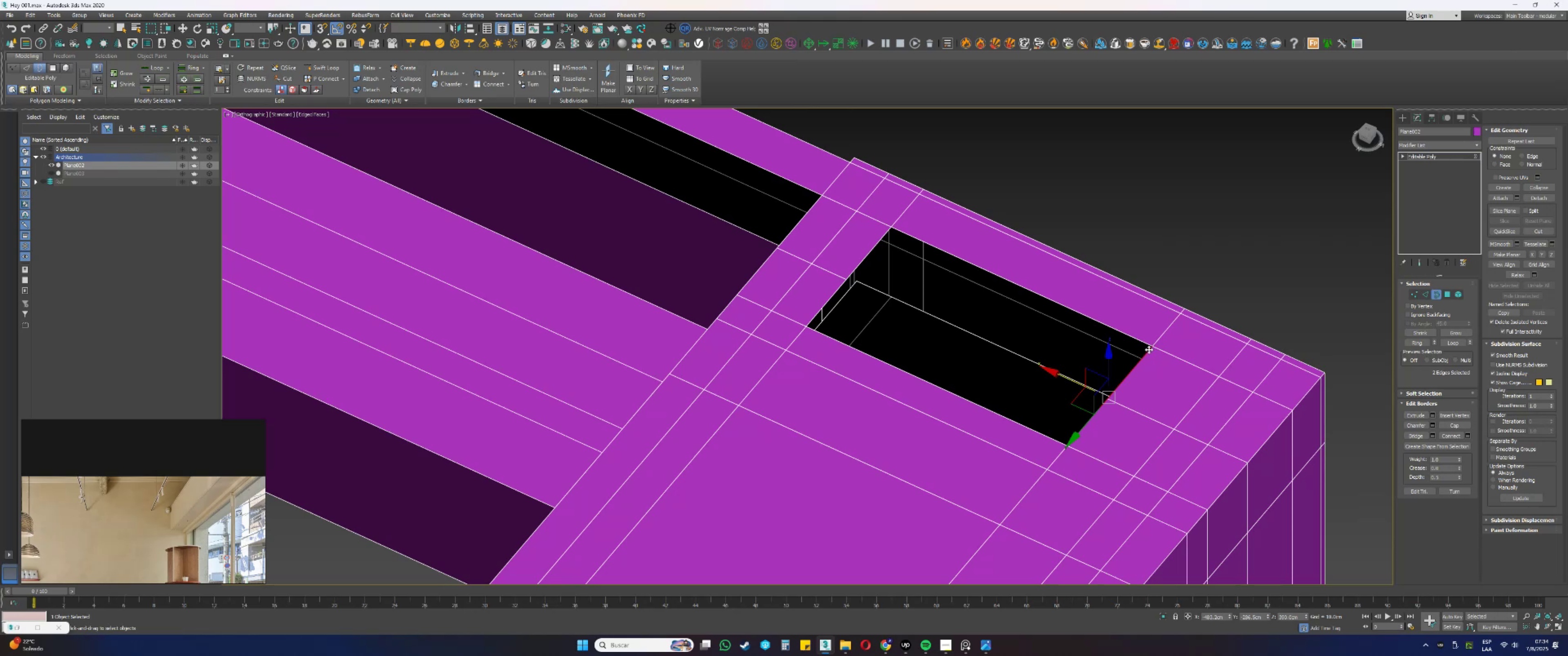 
left_click([1138, 339])
 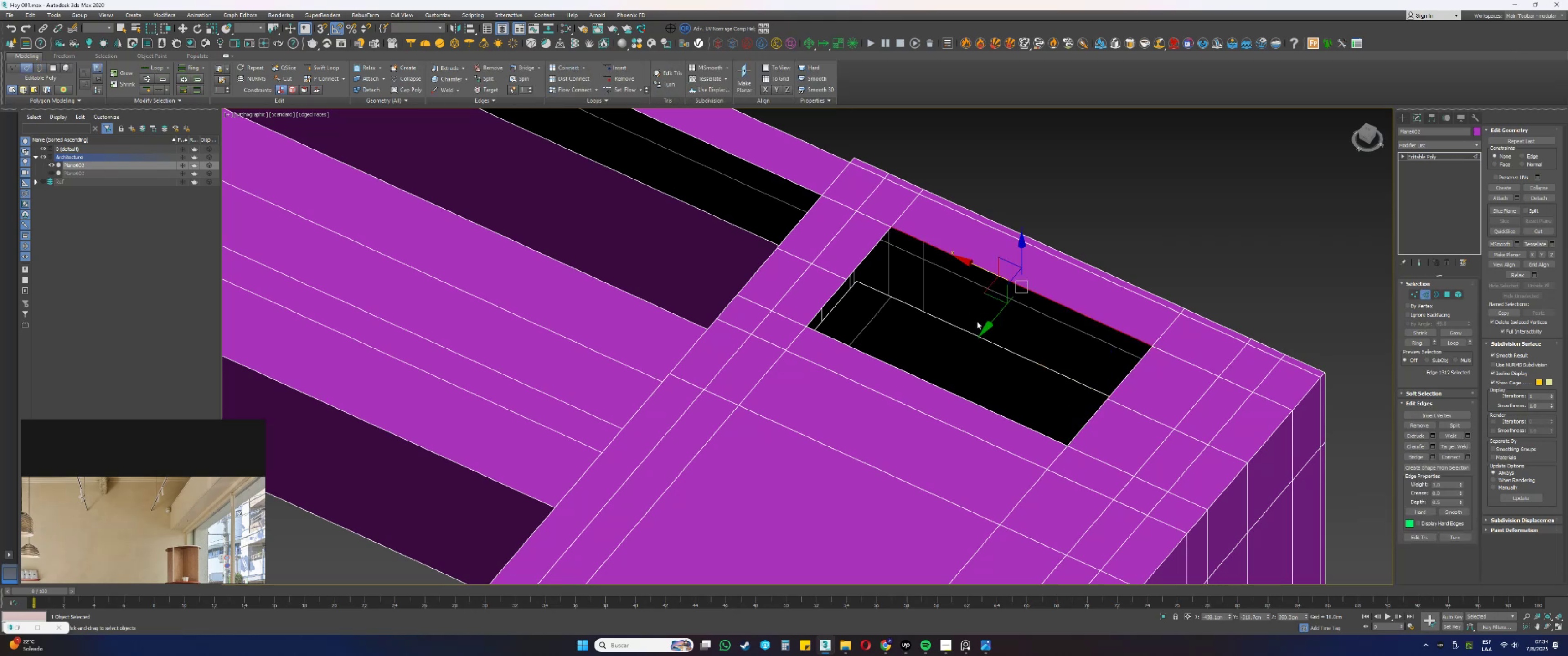 
hold_key(key=ShiftLeft, duration=0.35)
left_click_drag(start_coordinate=[988, 323], to_coordinate=[841, 282])
 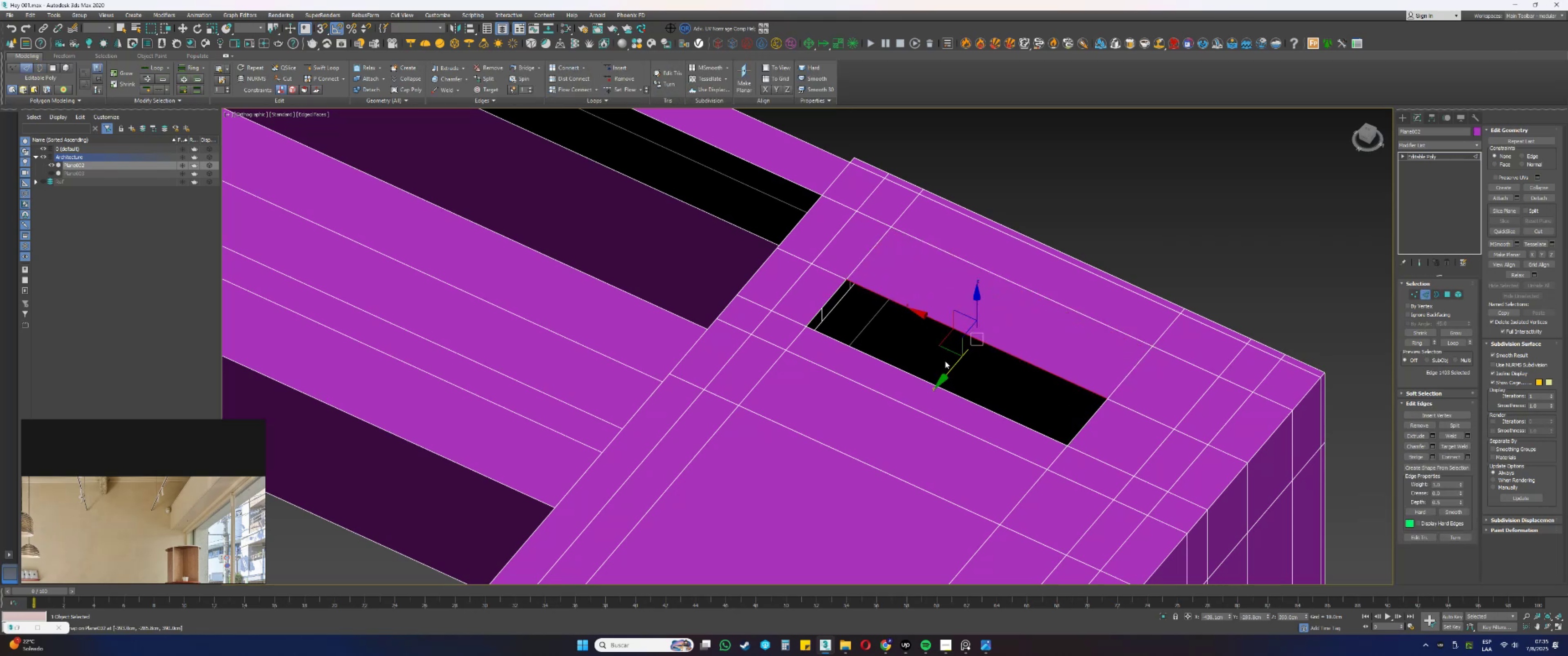 
type(sss1)
 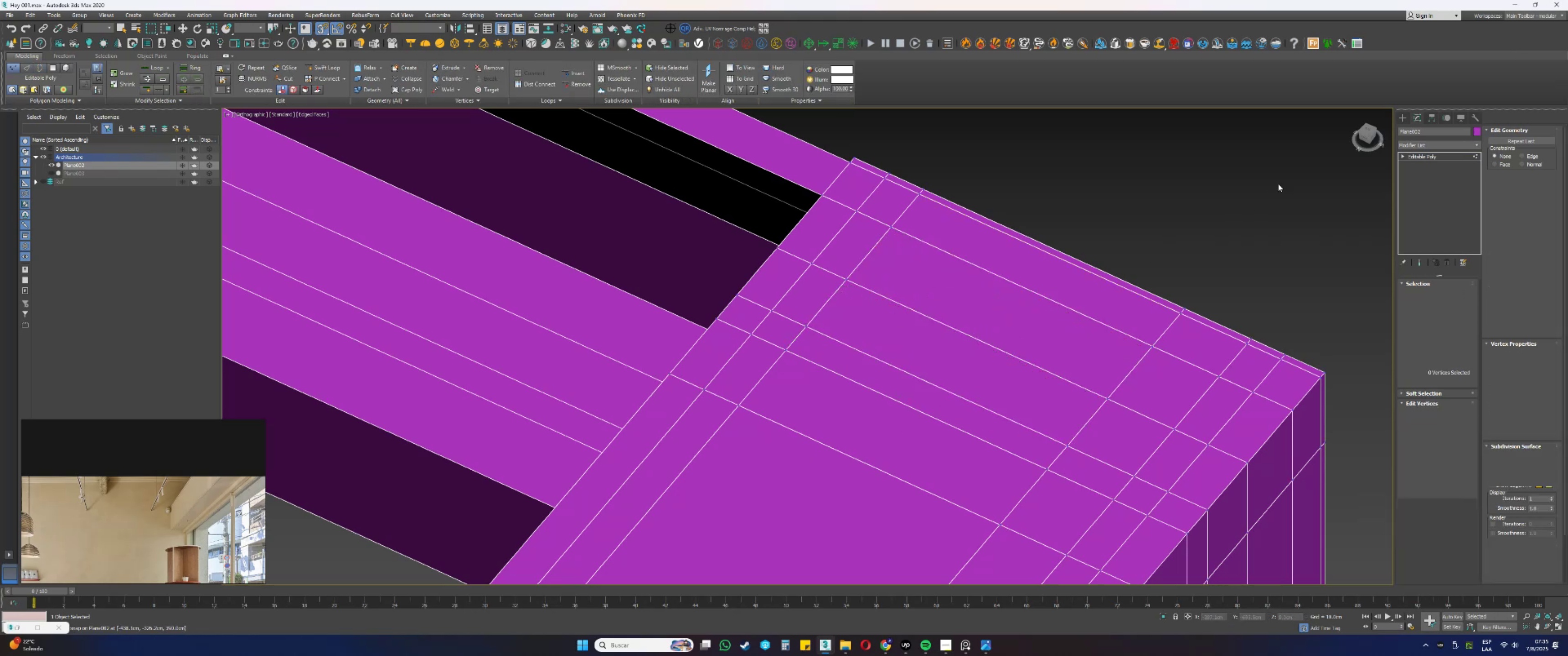 
left_click_drag(start_coordinate=[952, 368], to_coordinate=[802, 328])
 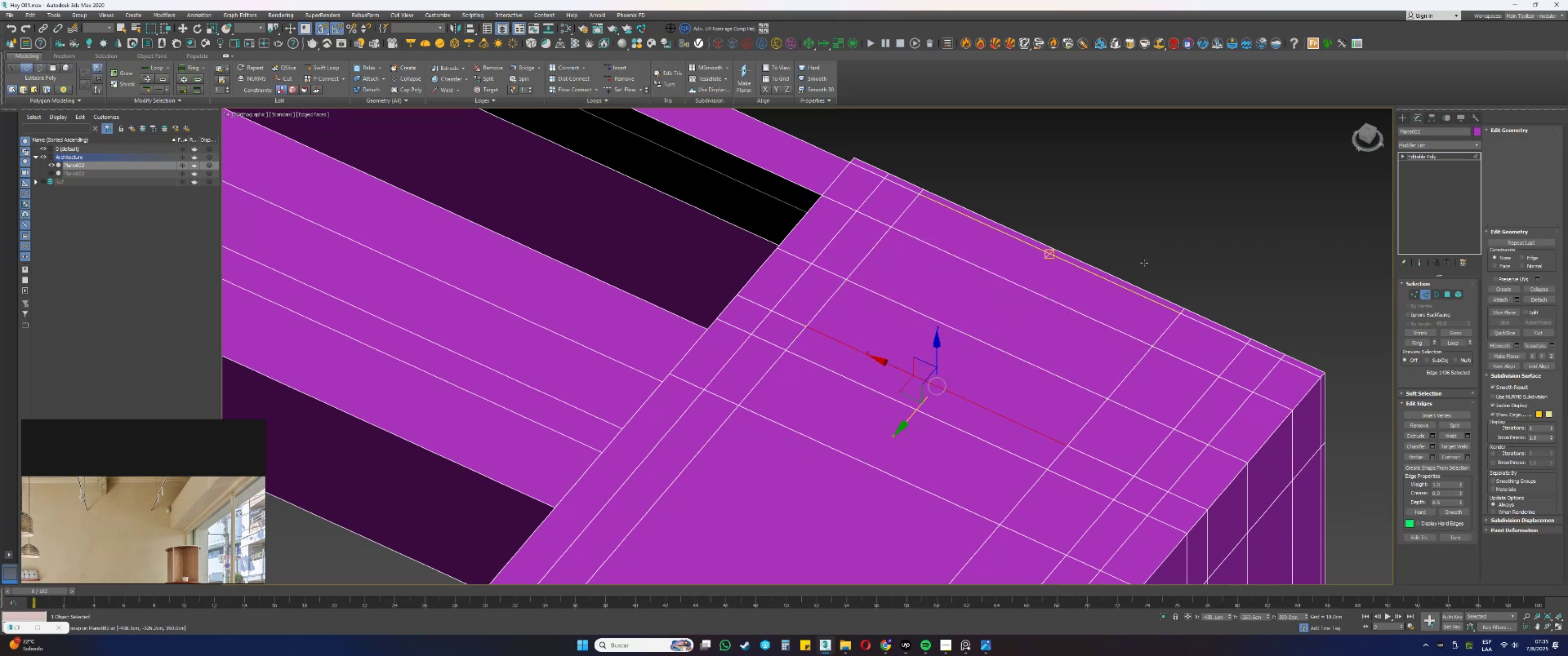 
left_click_drag(start_coordinate=[1284, 174], to_coordinate=[676, 512])
 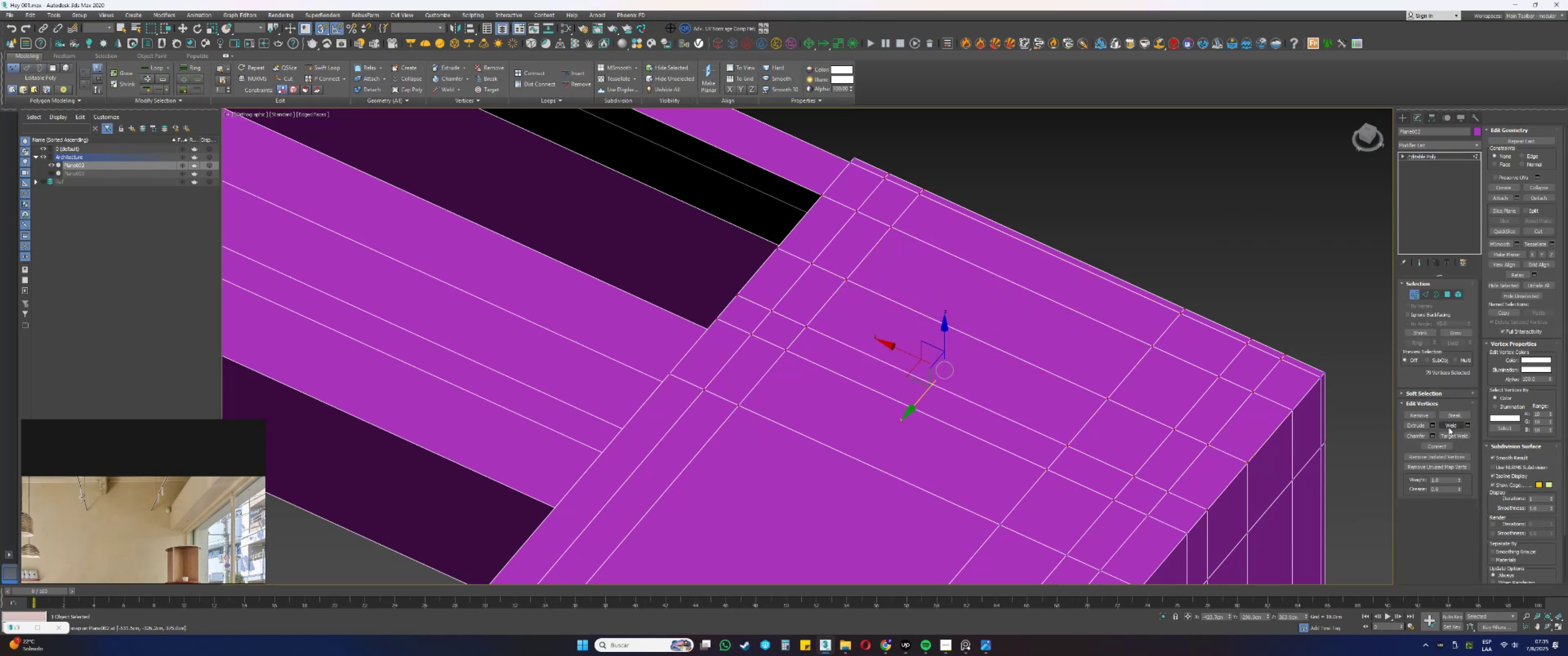 
left_click([1461, 425])
 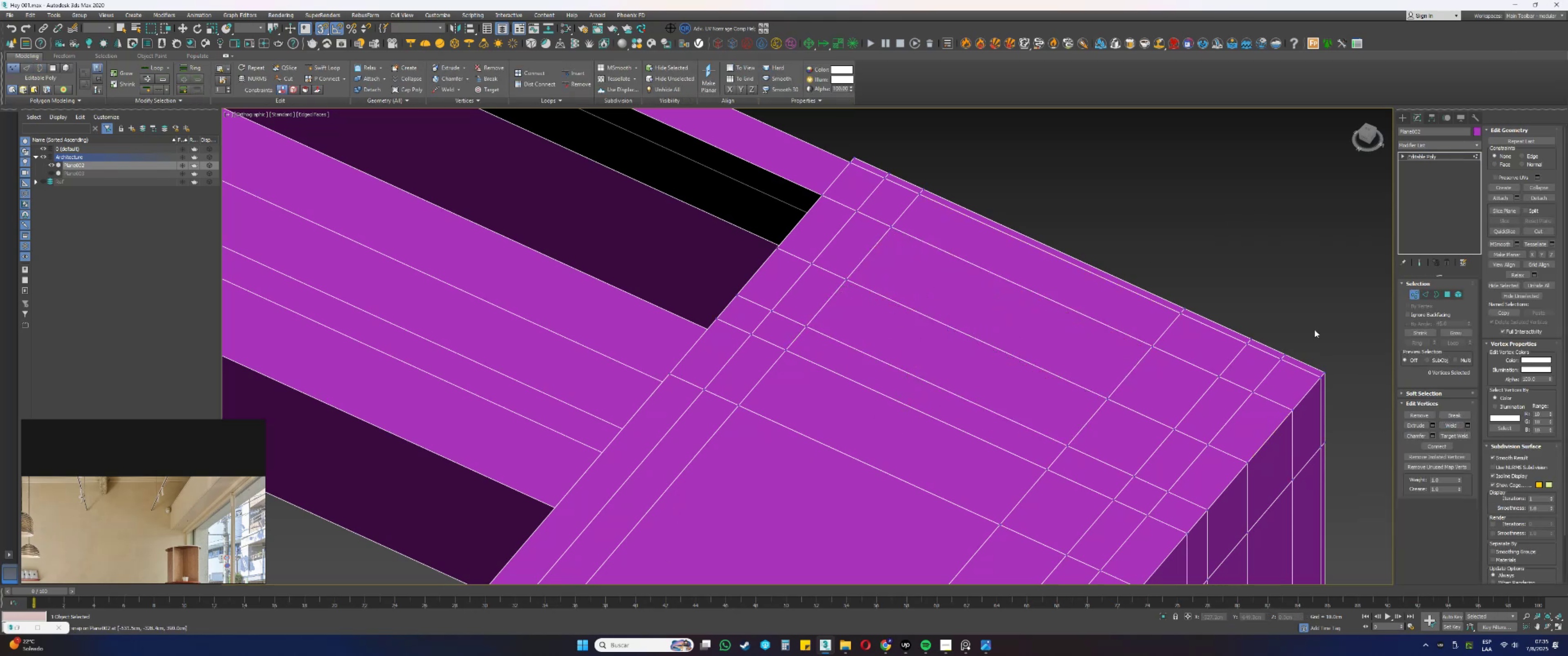 
type(3s)
 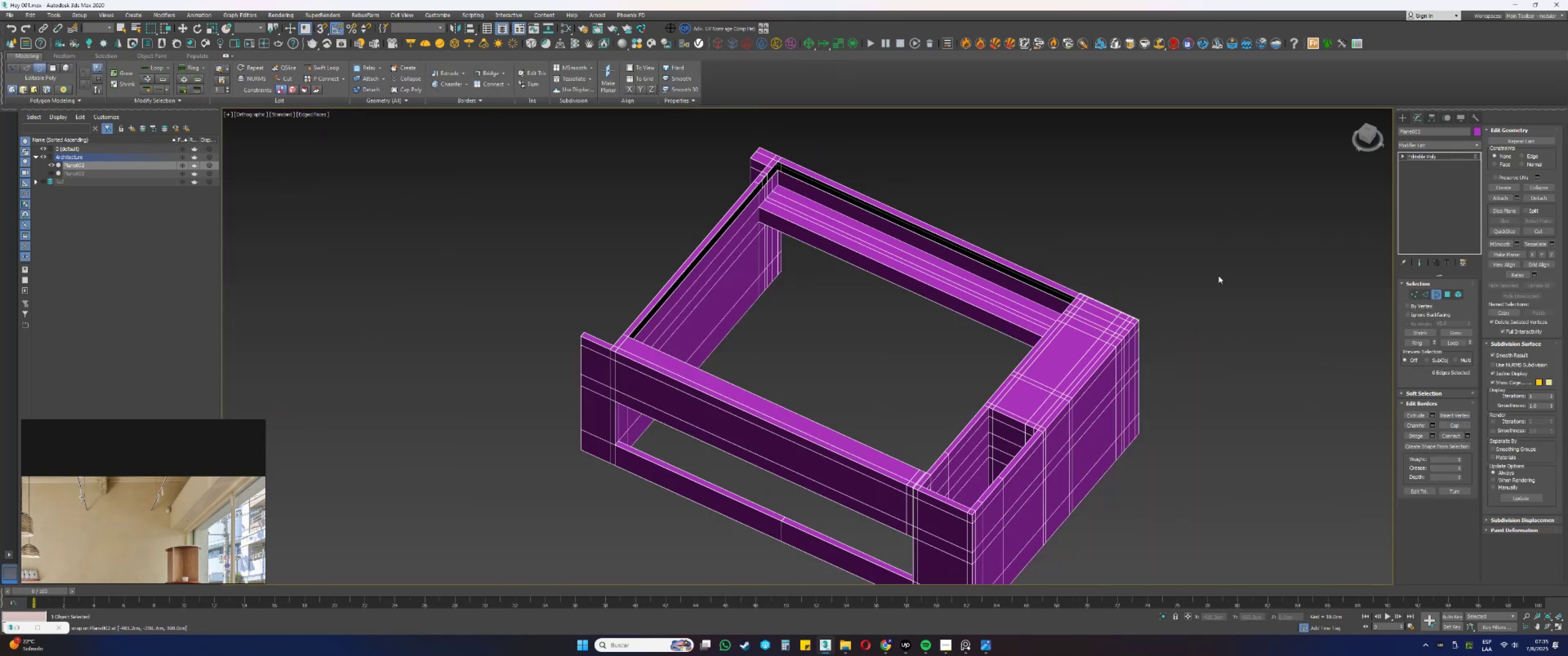 
scroll: coordinate [1112, 313], scroll_direction: down, amount: 8.0
 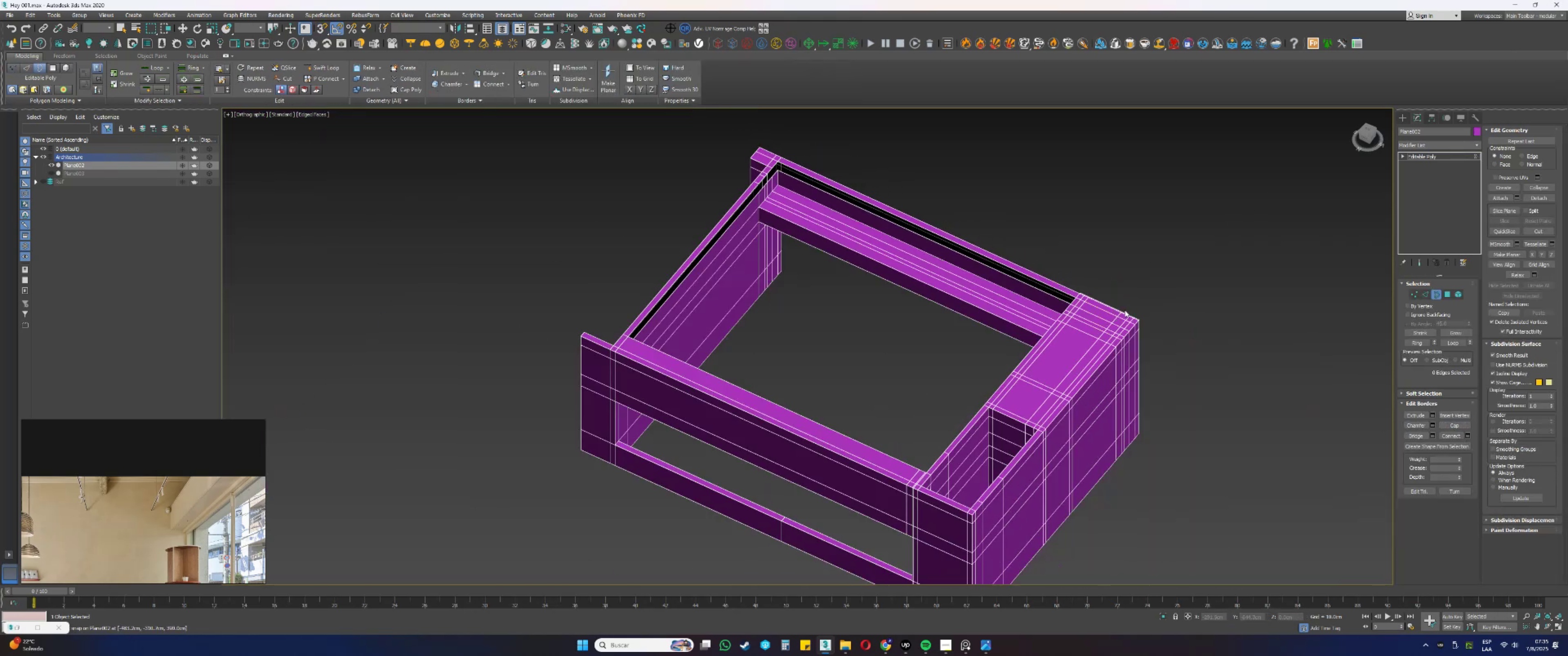 
left_click_drag(start_coordinate=[1244, 241], to_coordinate=[1005, 507])
 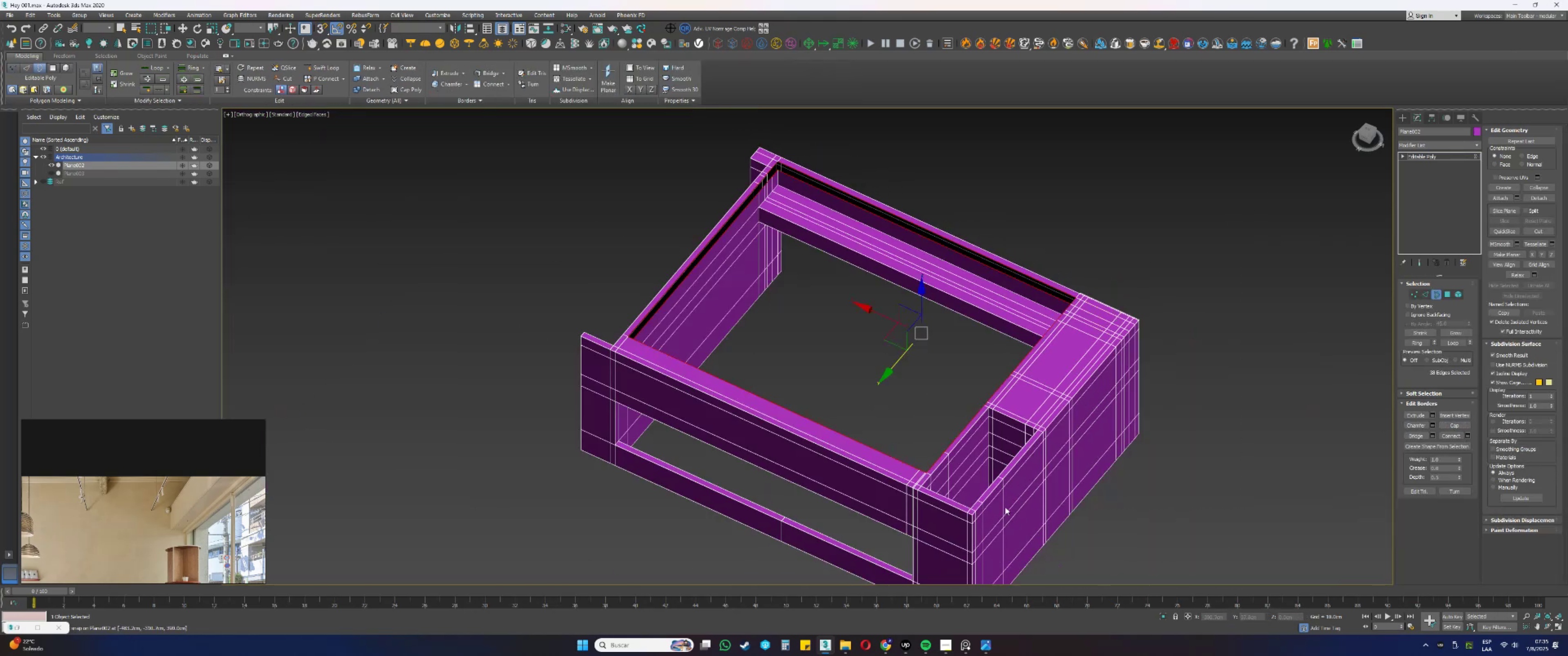 
hold_key(key=AltLeft, duration=1.53)
 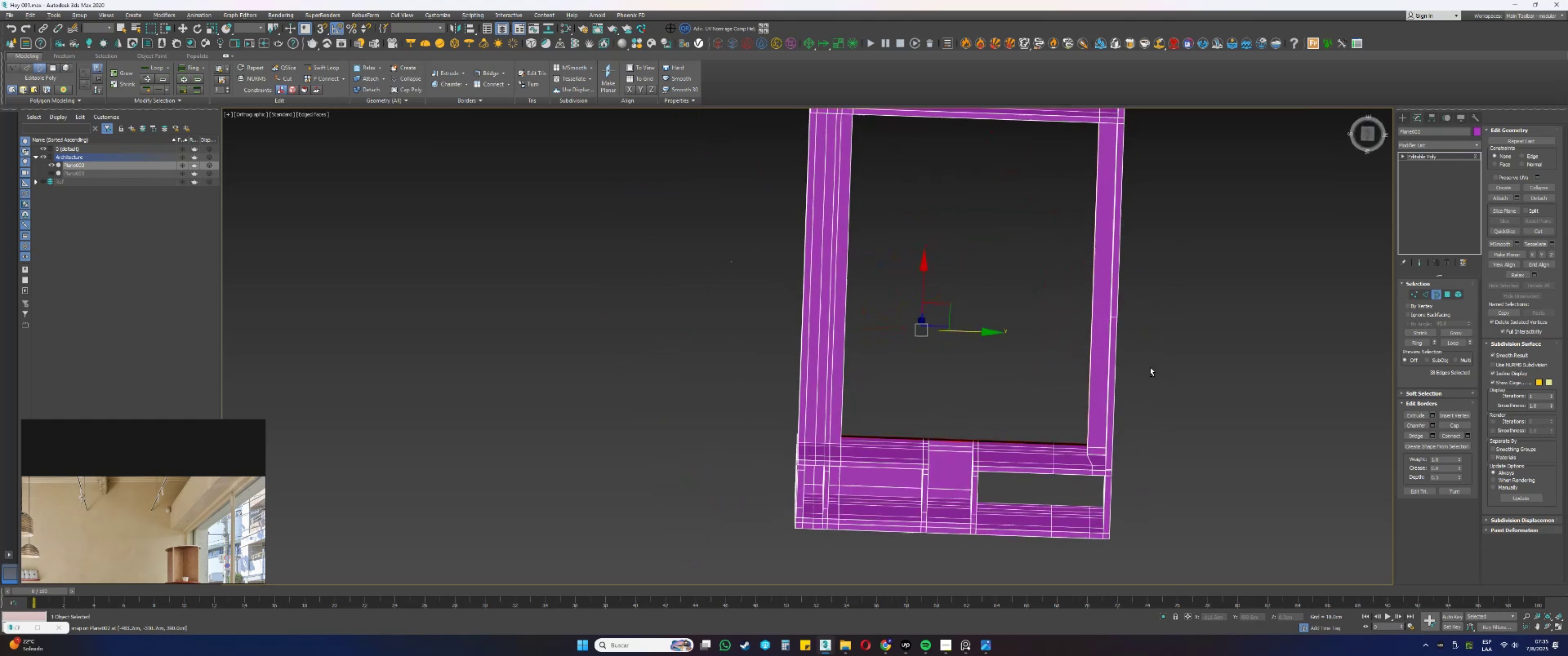 
hold_key(key=AltLeft, duration=1.52)
 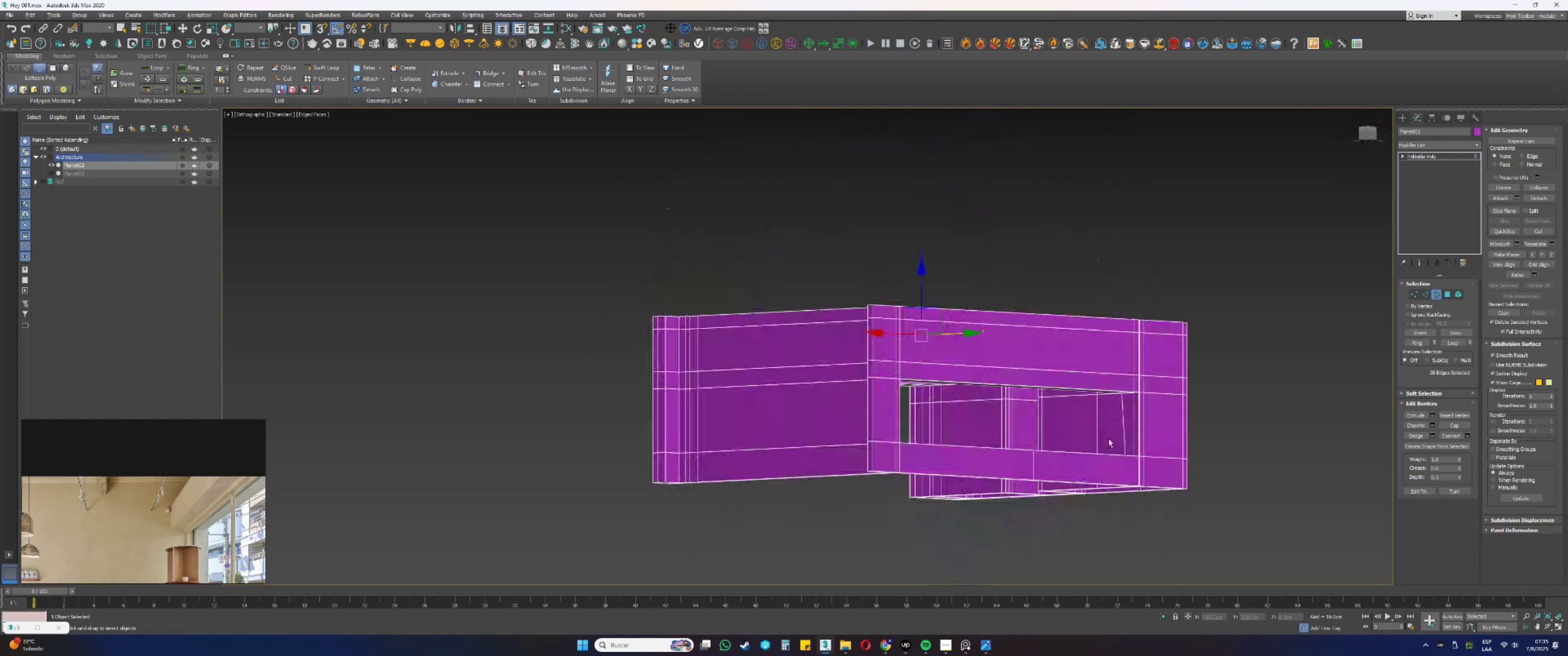 
hold_key(key=AltLeft, duration=1.08)
 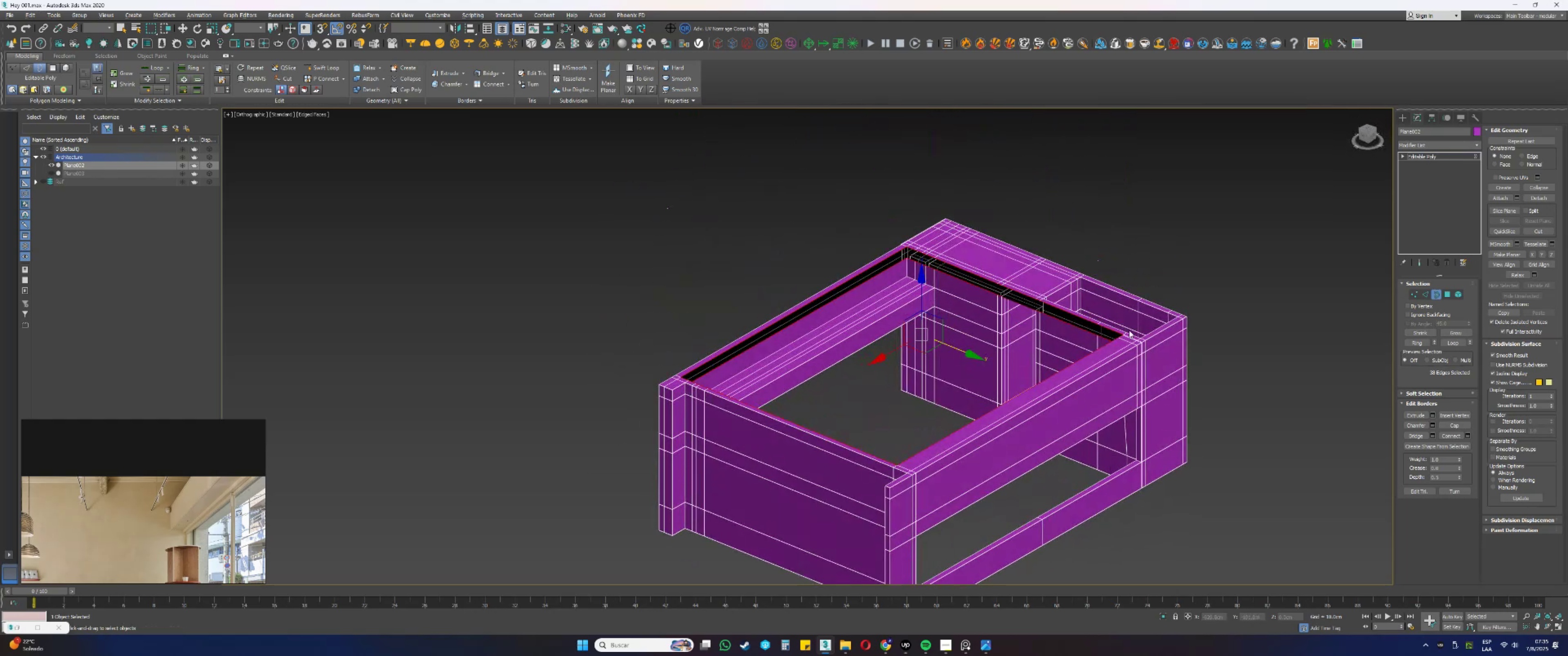 
scroll: coordinate [1081, 276], scroll_direction: up, amount: 3.0
 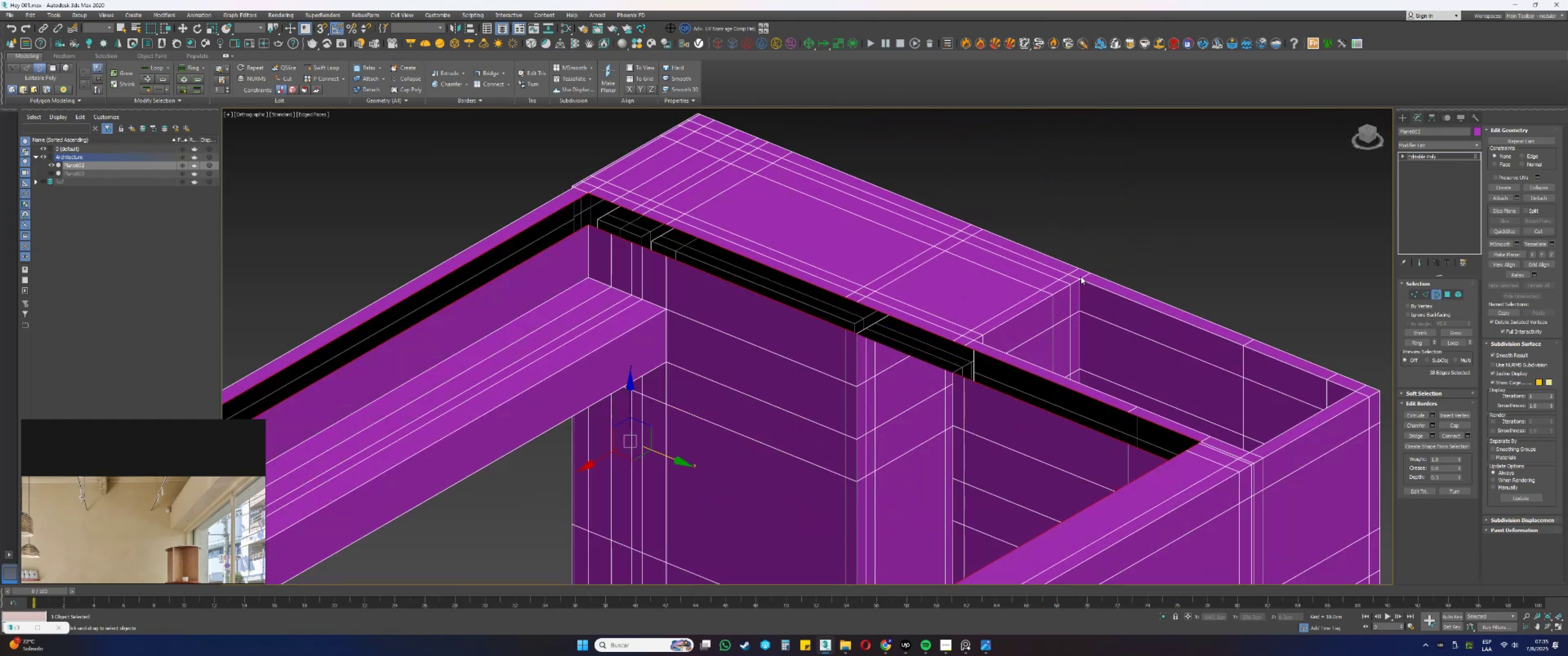 
key(4)
 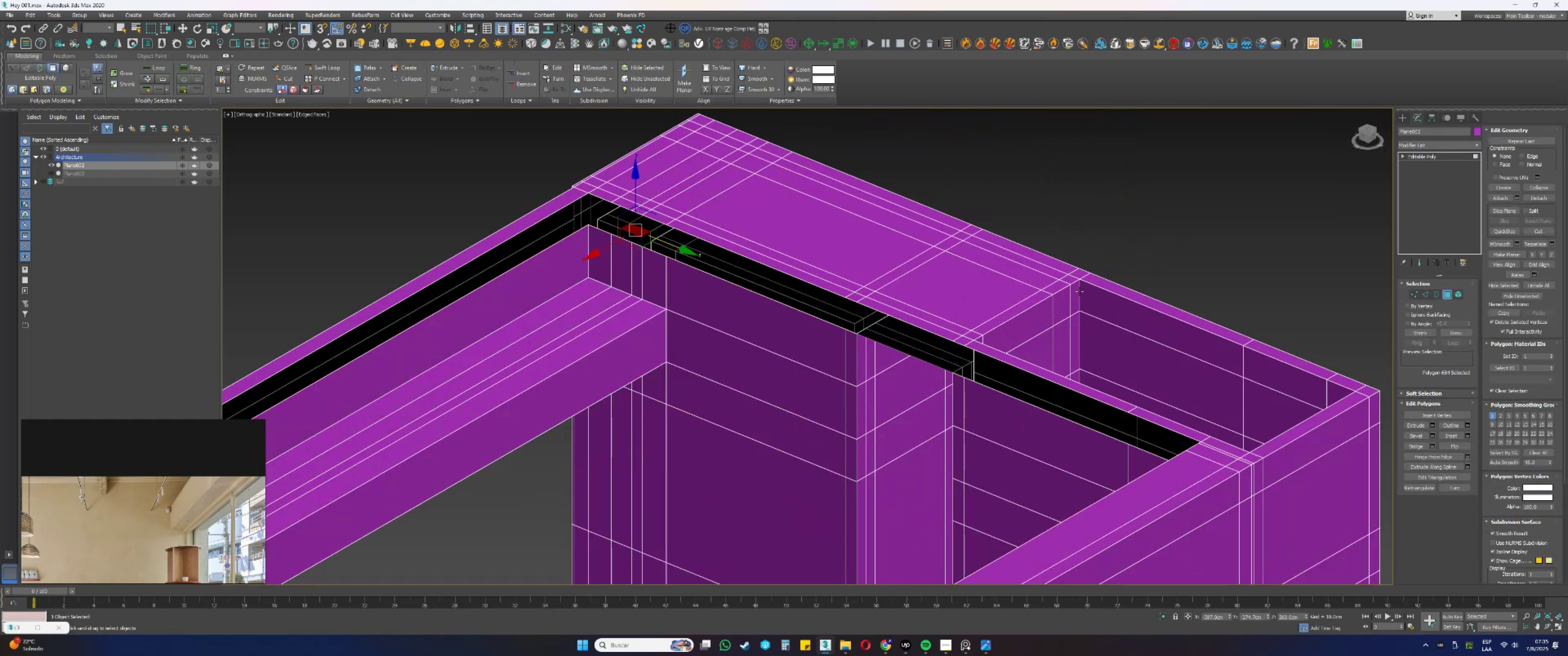 
left_click([1077, 292])
 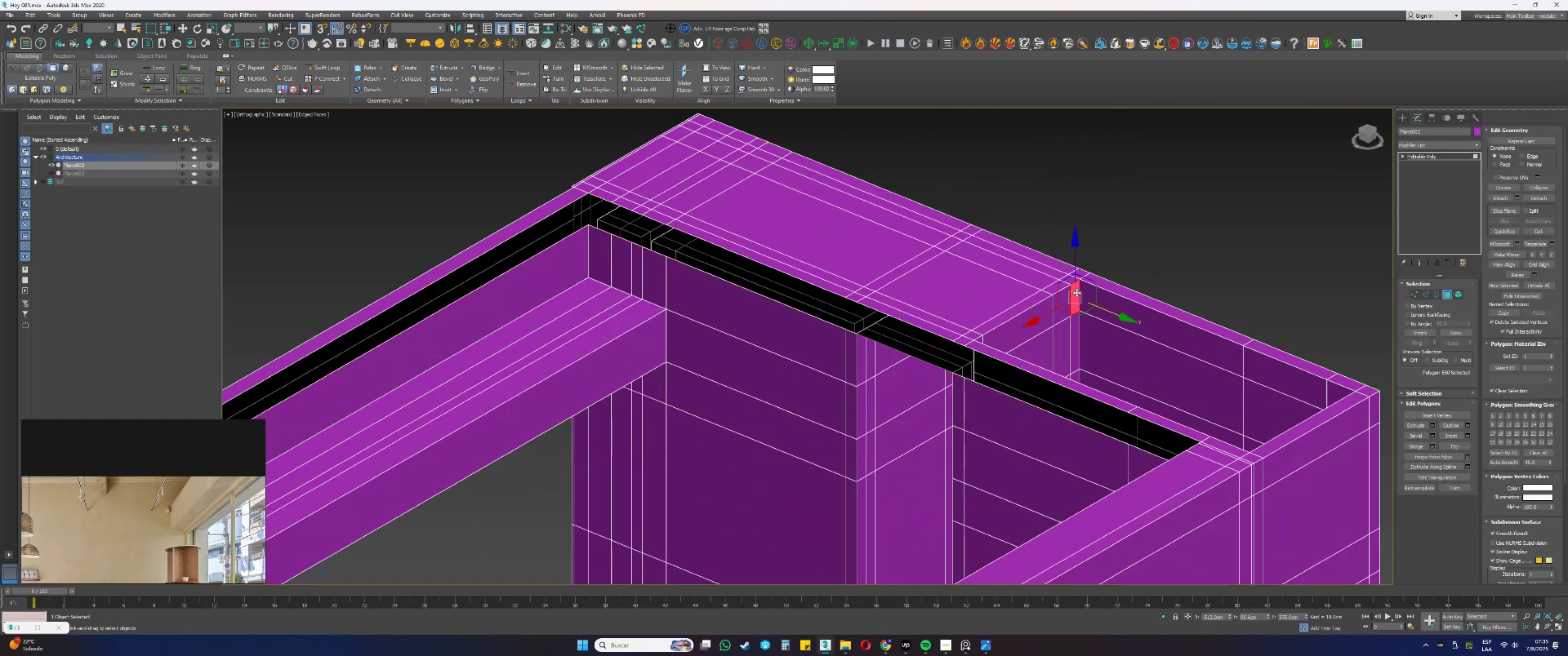 
key(Shift+ShiftLeft)
 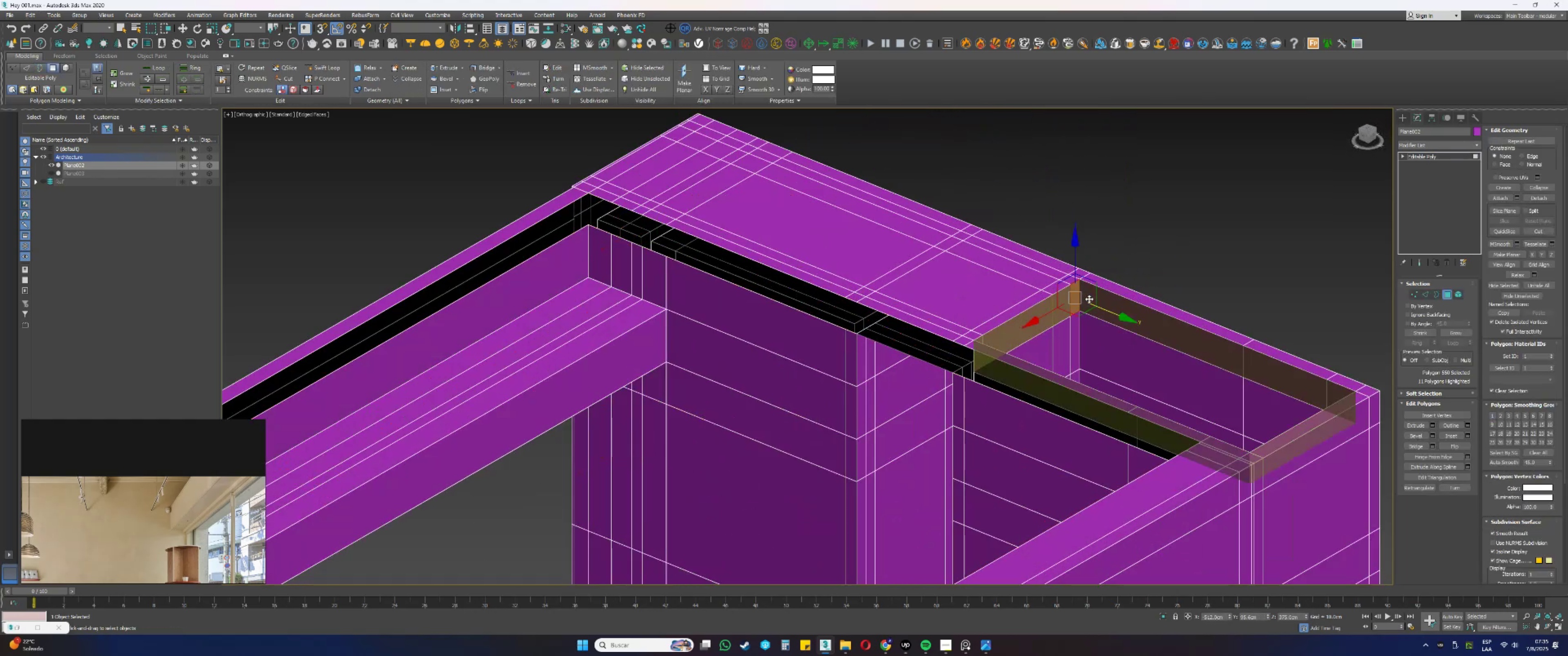 
double_click([1089, 299])
 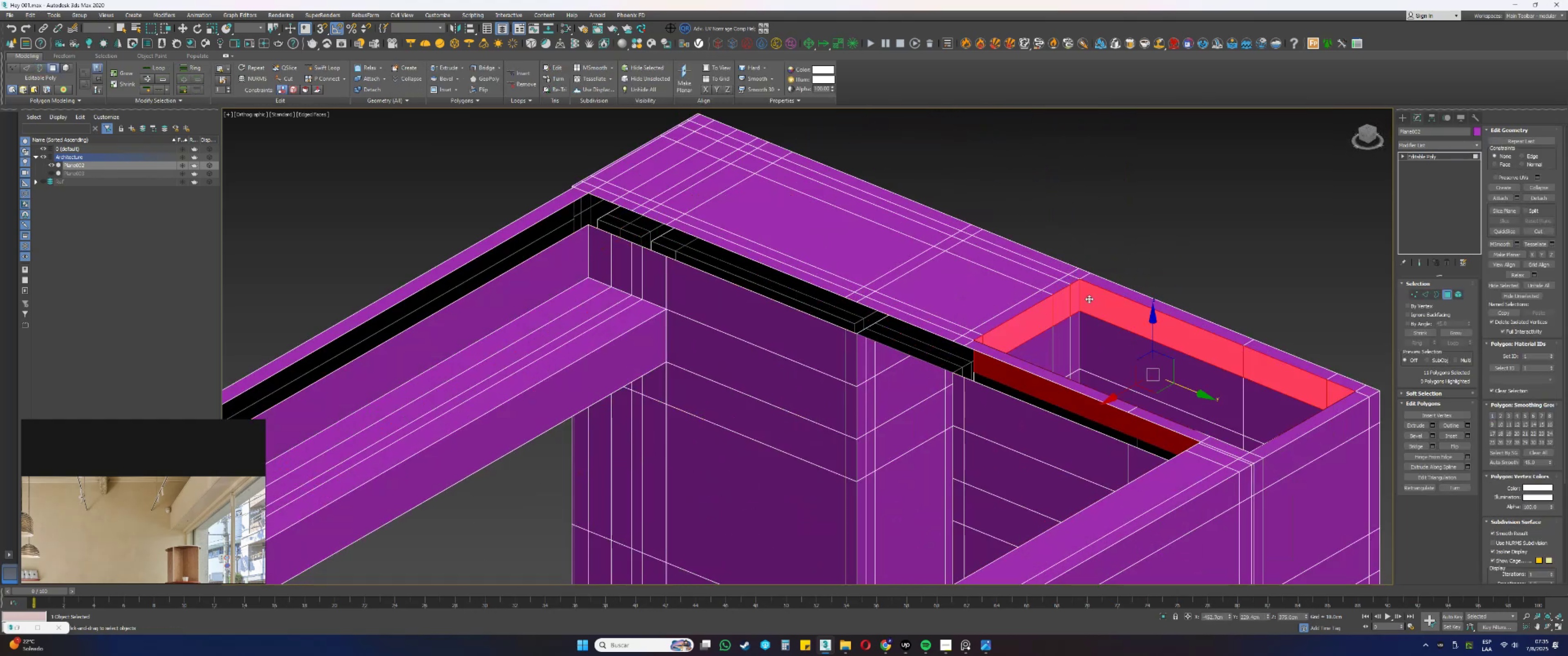 
key(Delete)
 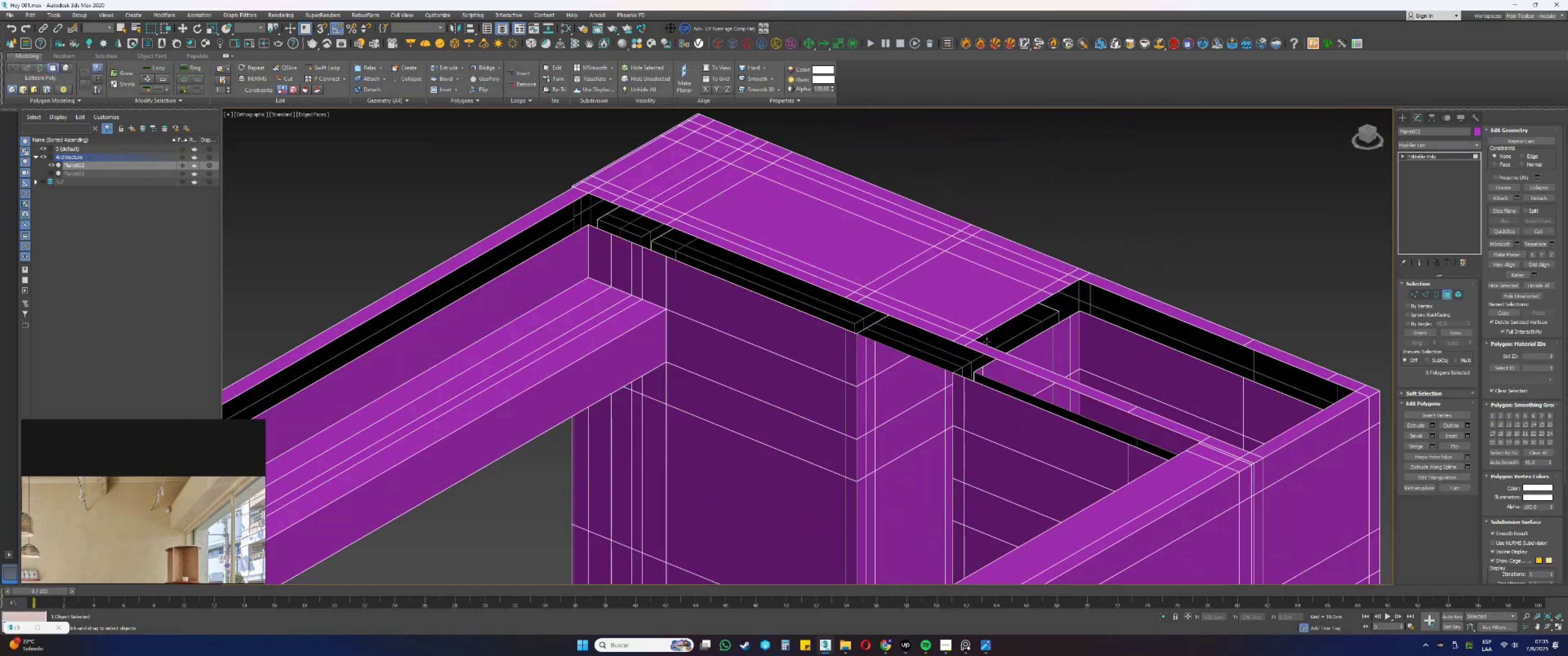 
scroll: coordinate [939, 378], scroll_direction: up, amount: 2.0
 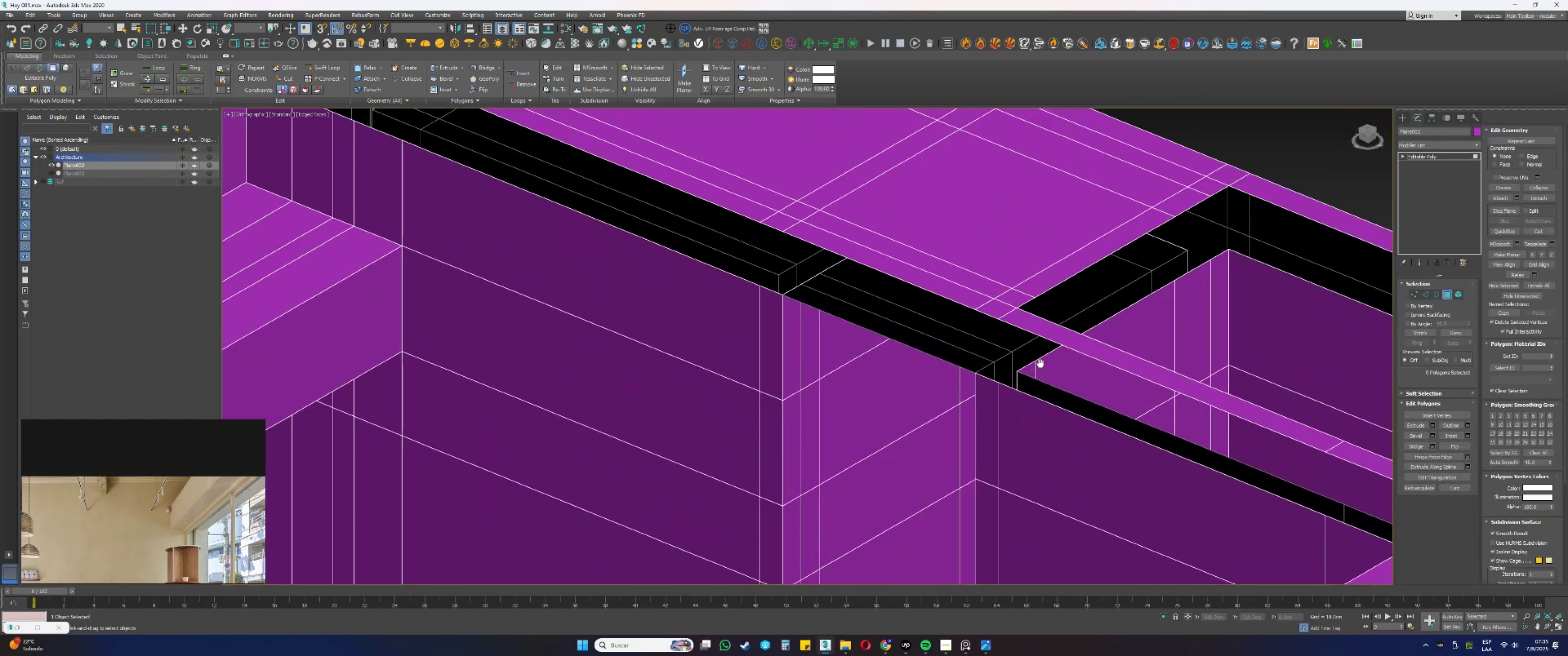 
key(2)
 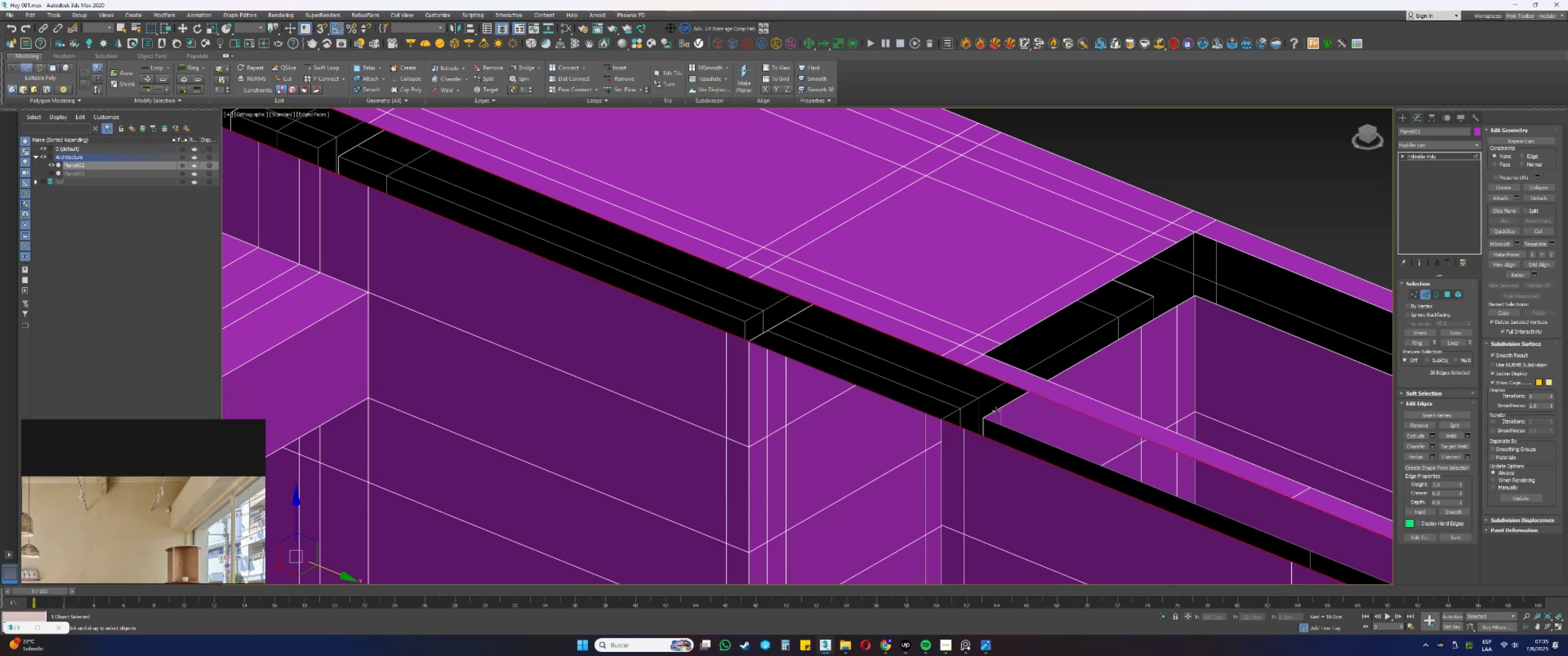 
left_click([996, 410])
 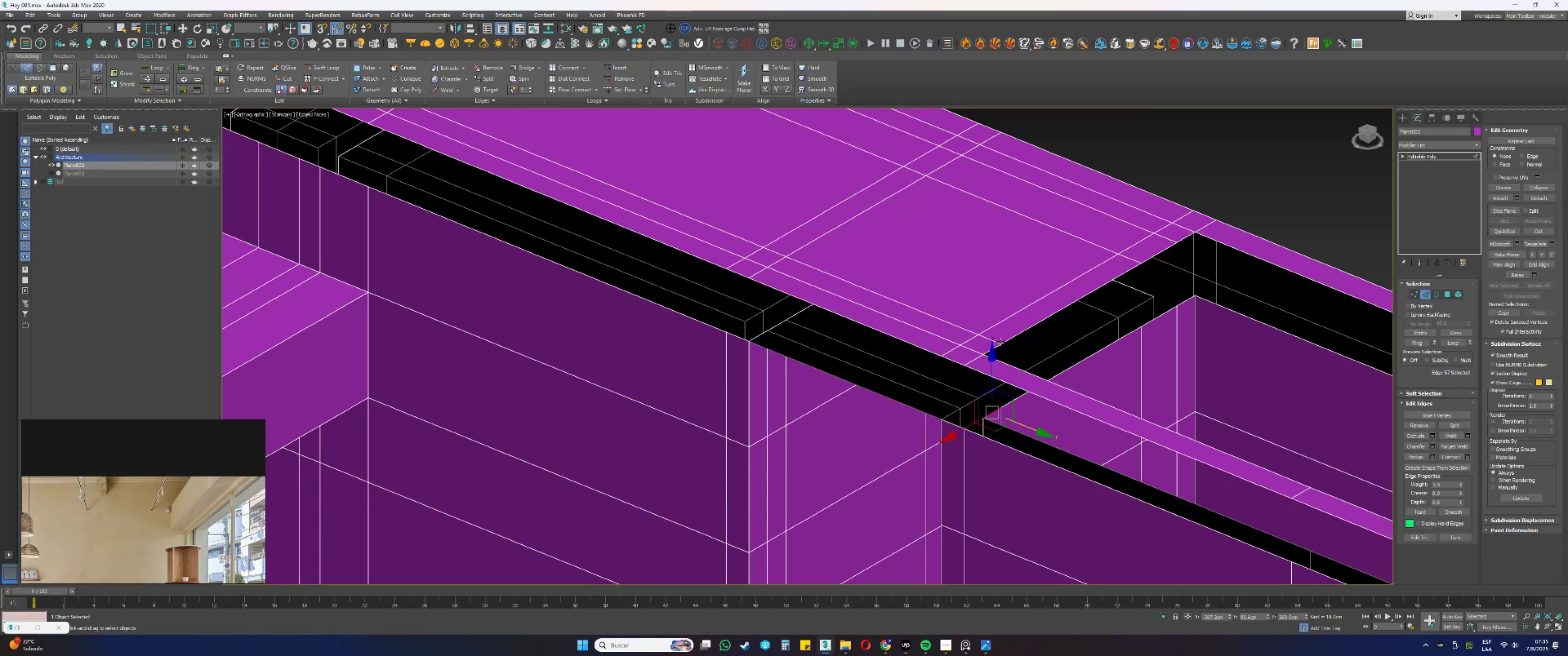 
hold_key(key=ControlLeft, duration=0.72)
left_click([996, 348])
 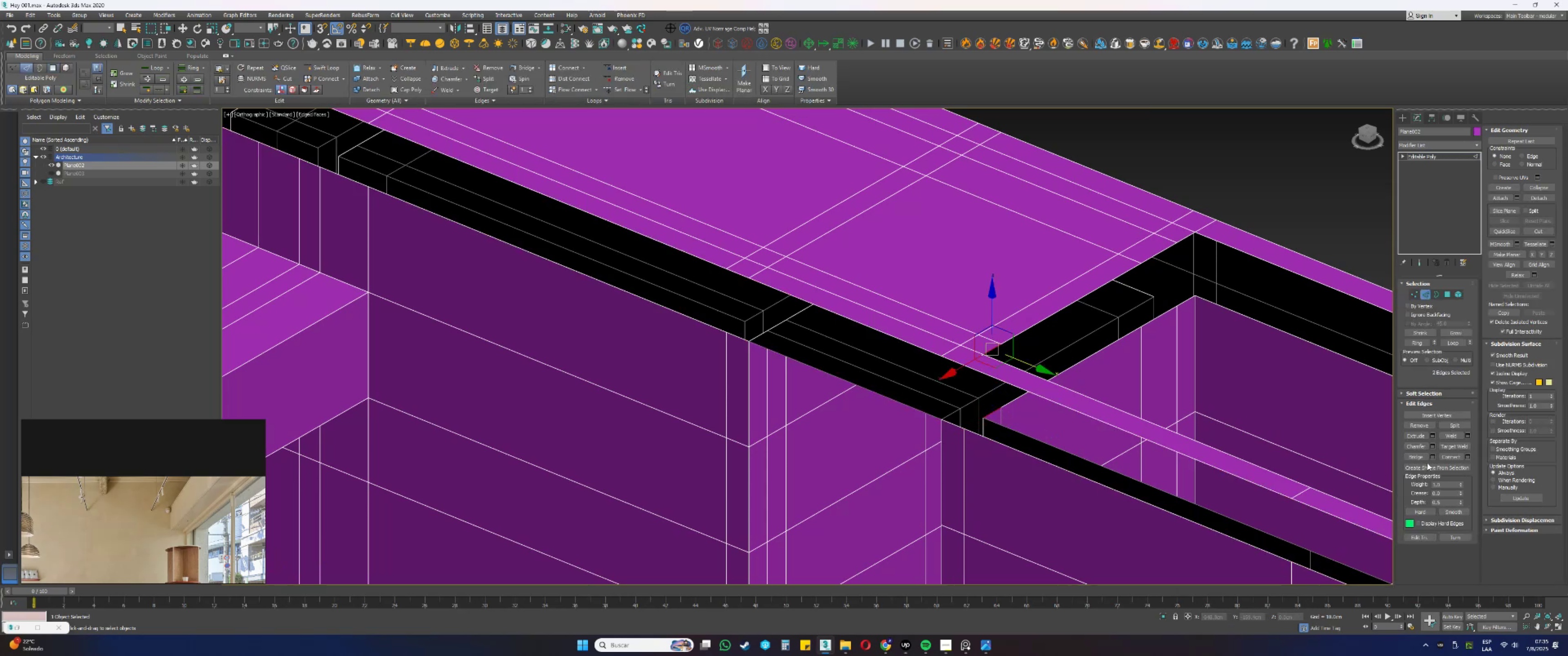 
left_click([1417, 456])
 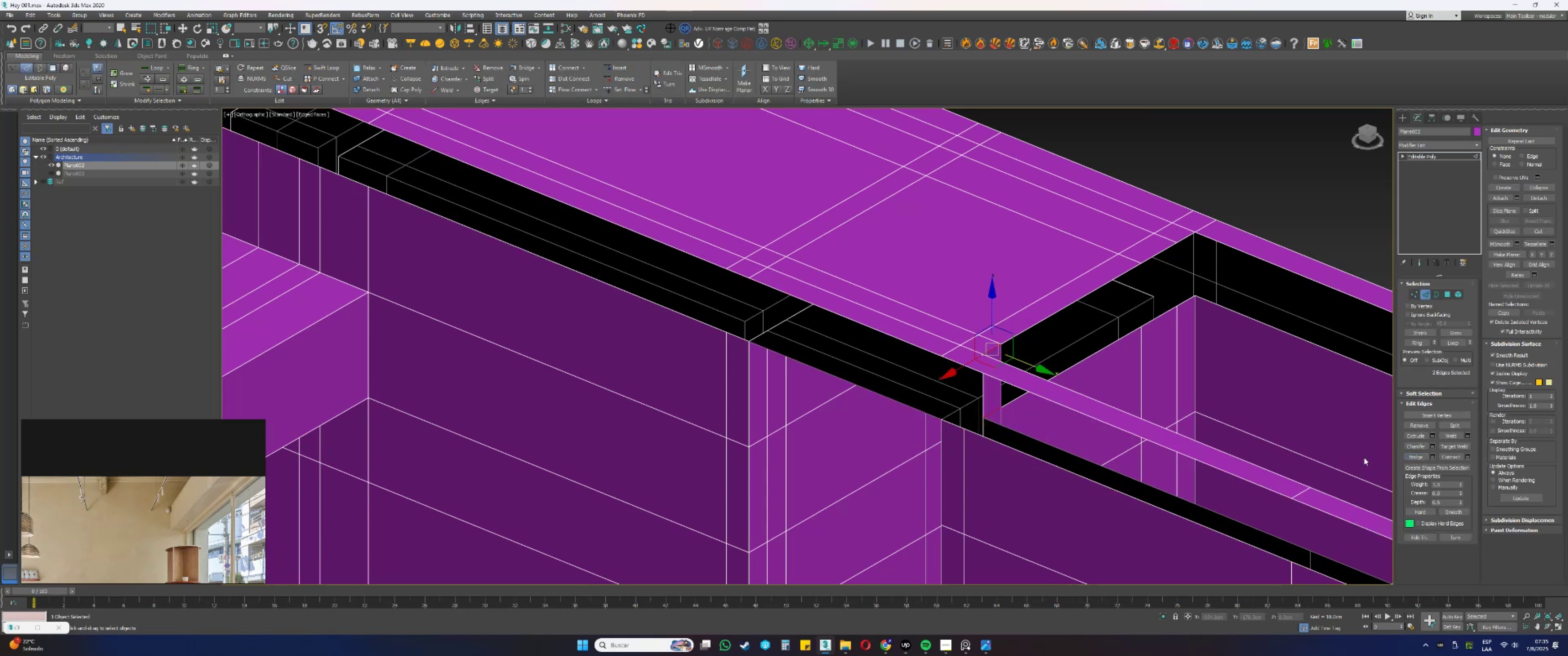 
hold_key(key=AltLeft, duration=0.4)
 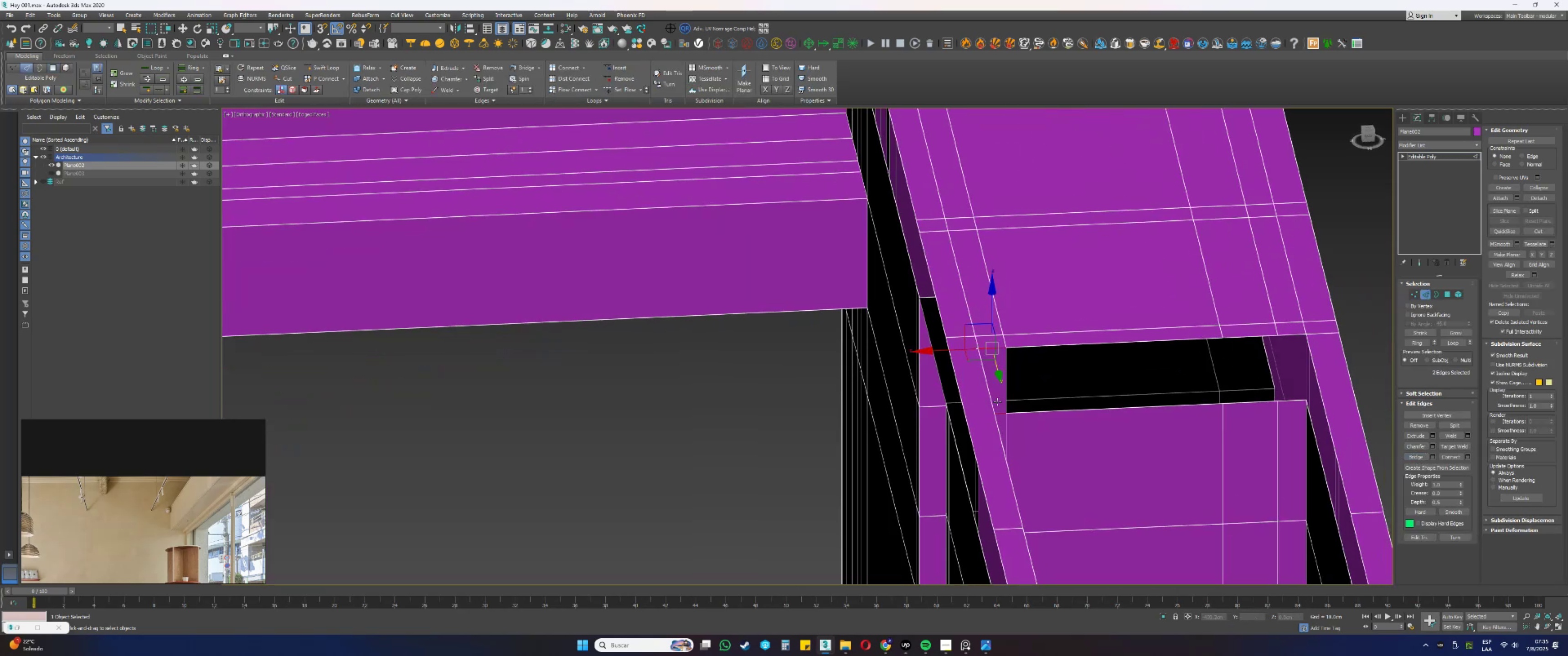 
key(Q)
 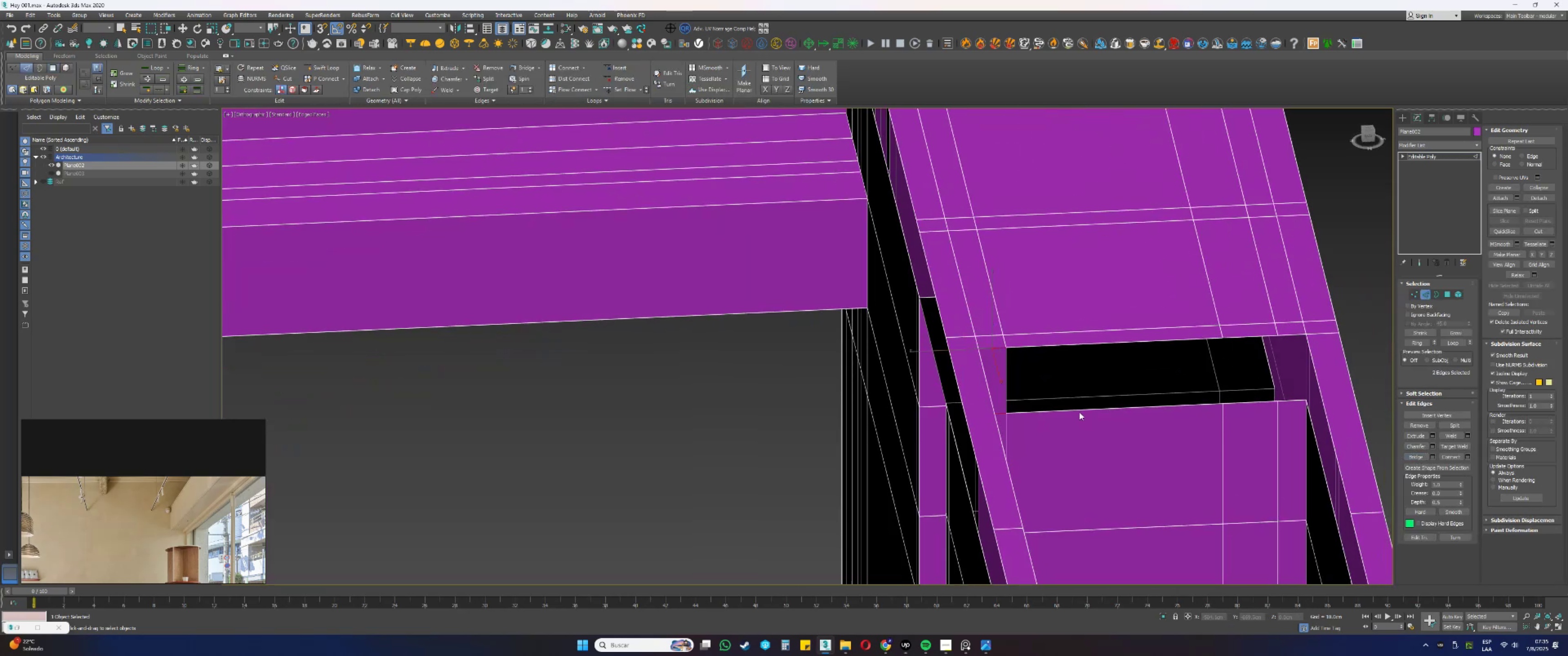 
left_click([1075, 410])
 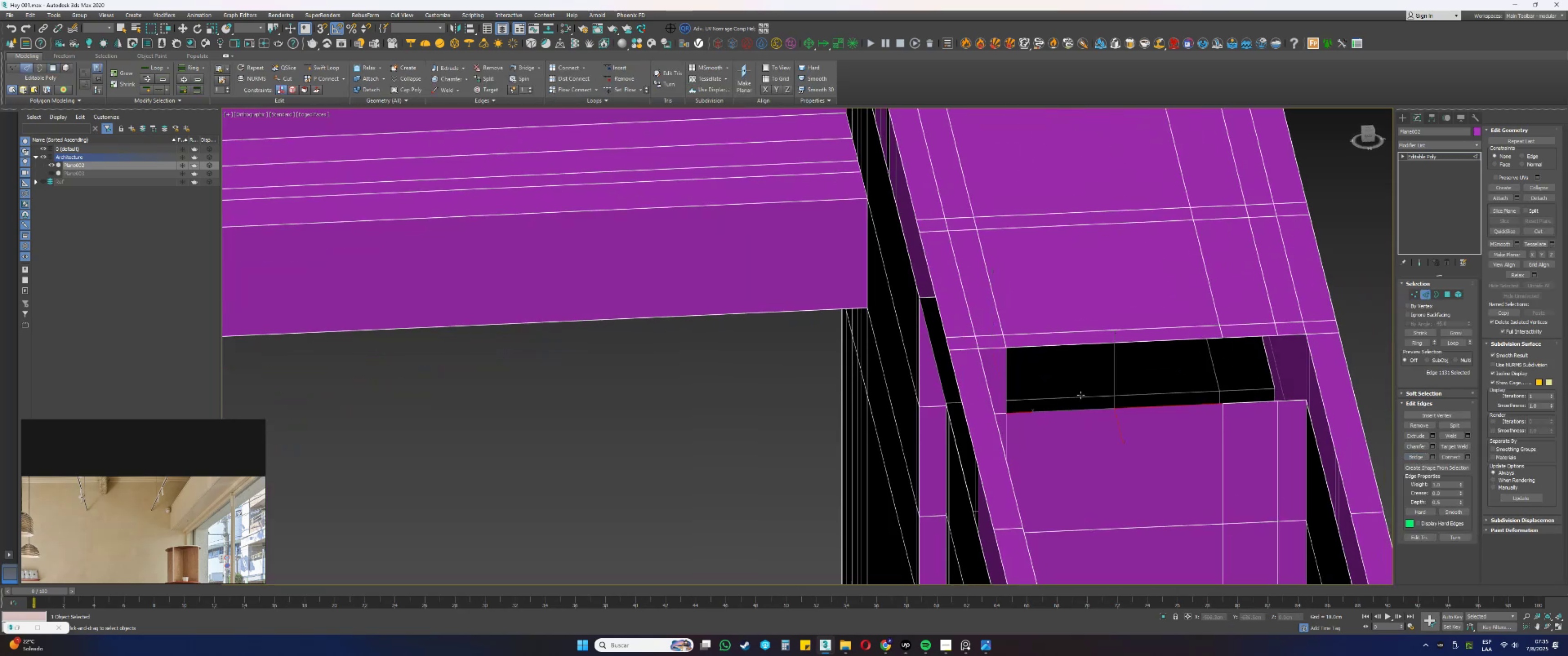 
hold_key(key=ControlLeft, duration=0.43)
 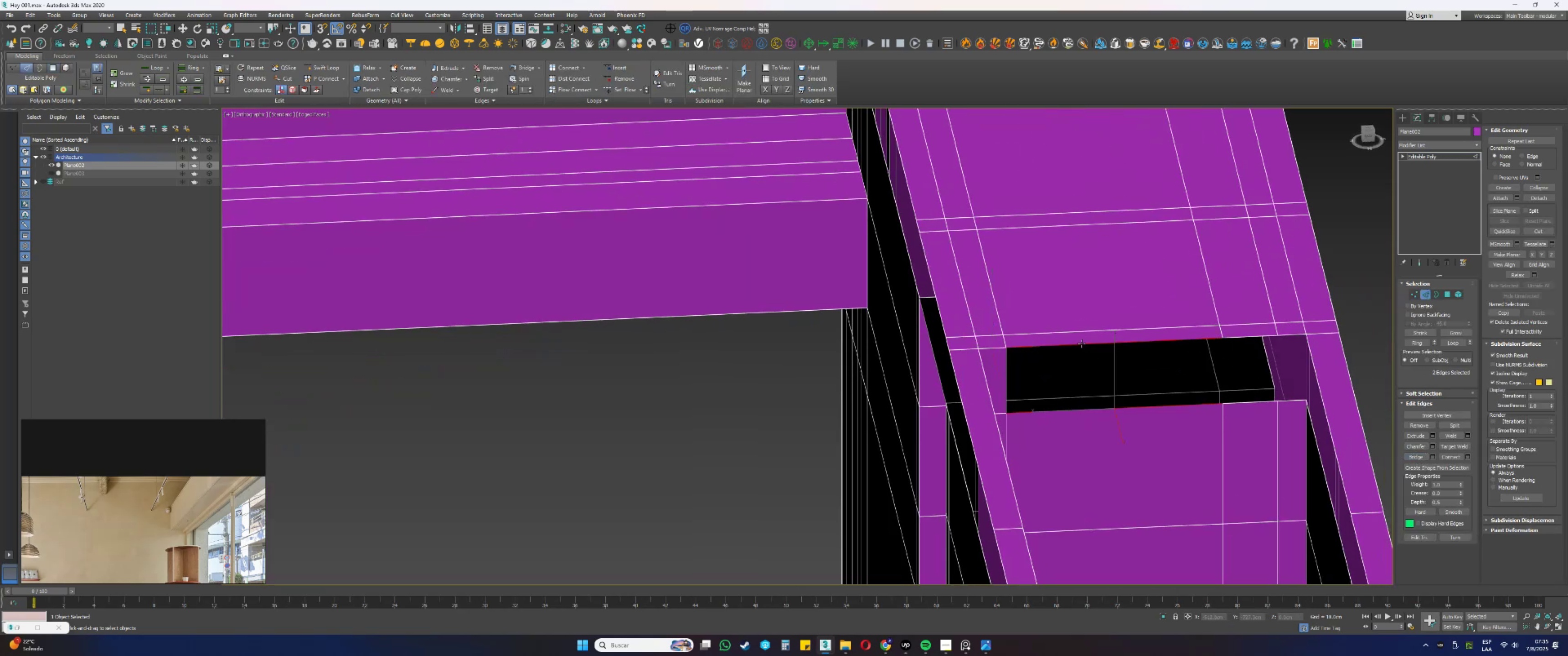 
key(Alt+AltLeft)
 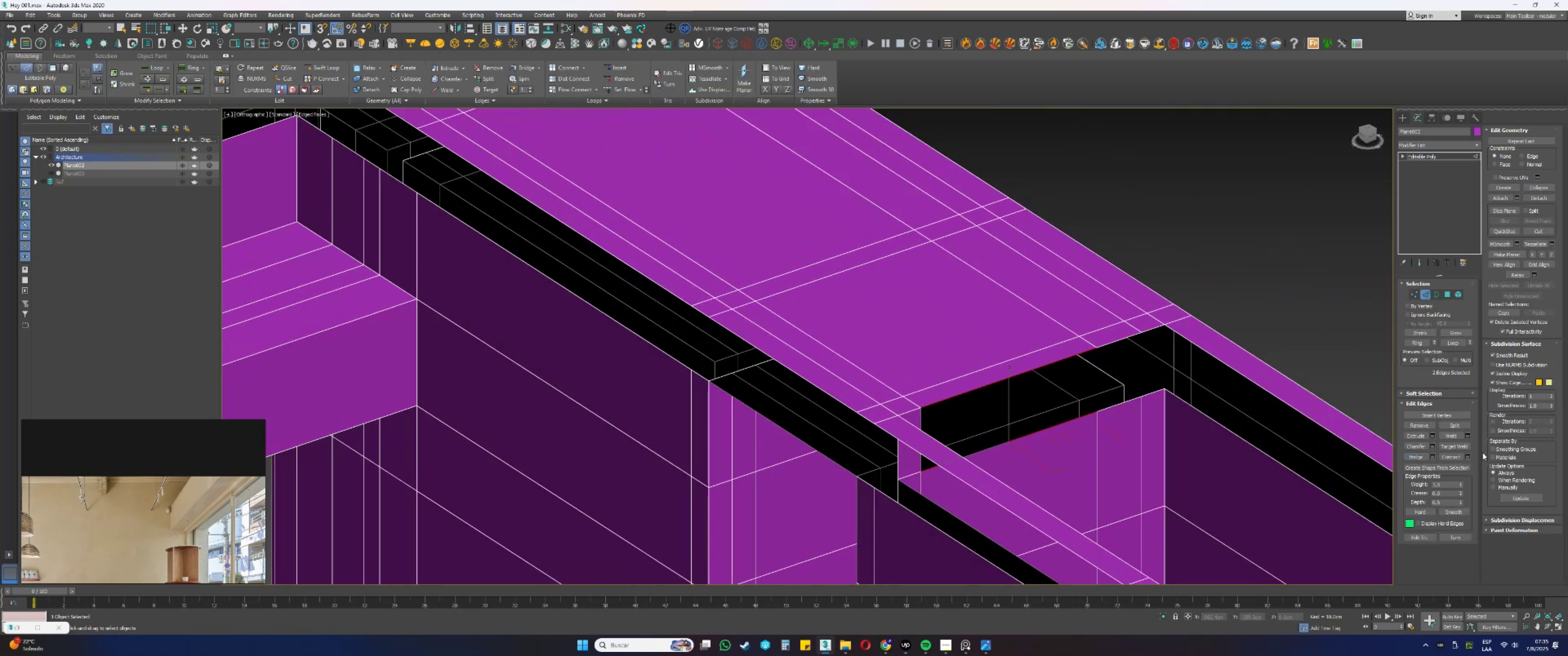 
left_click([1416, 456])
 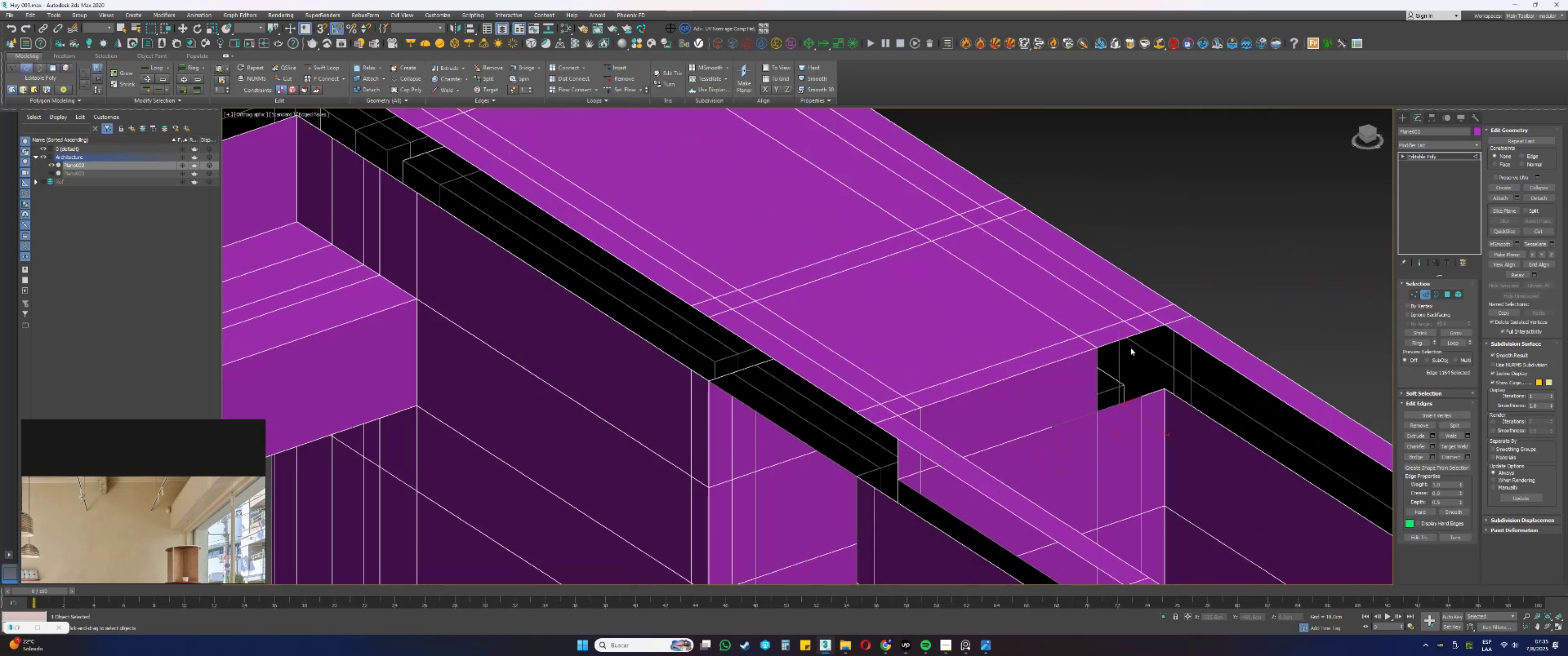 
key(Control+Z)
 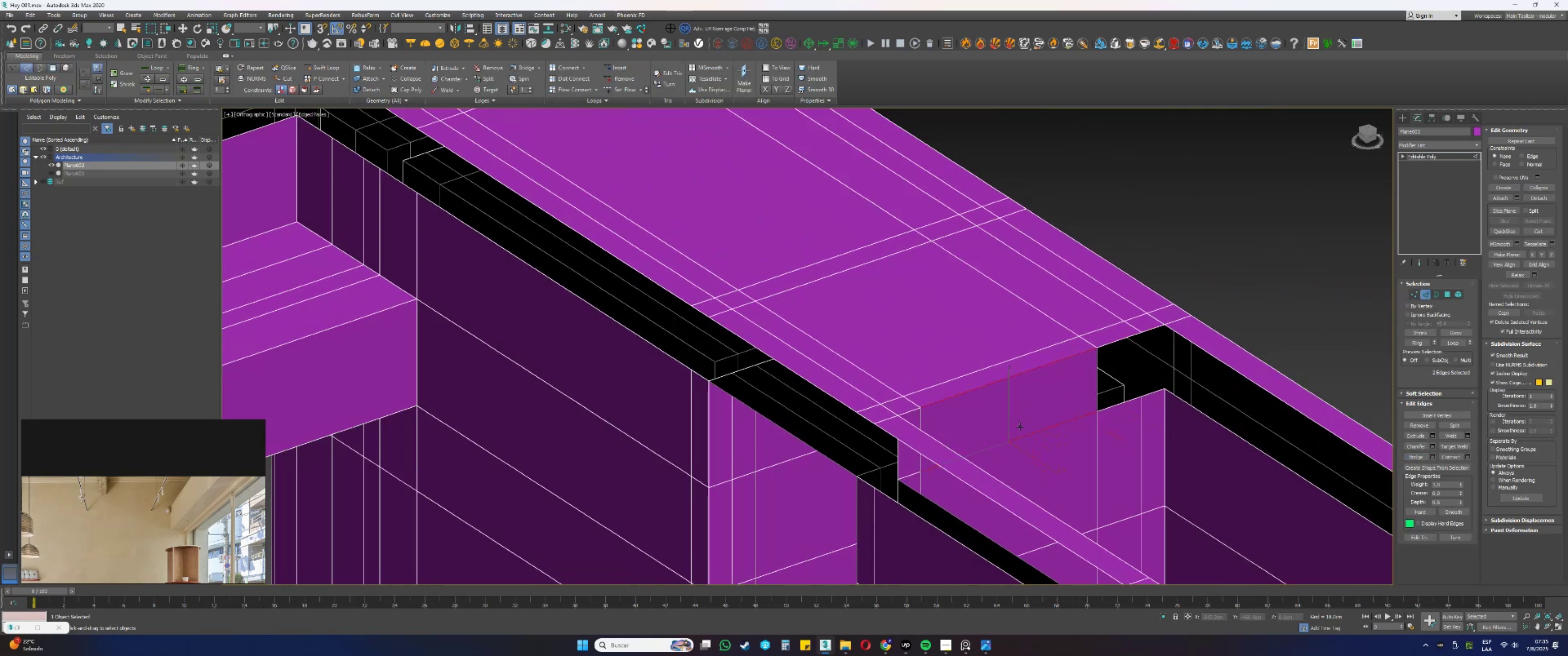 
key(Control+Z)
 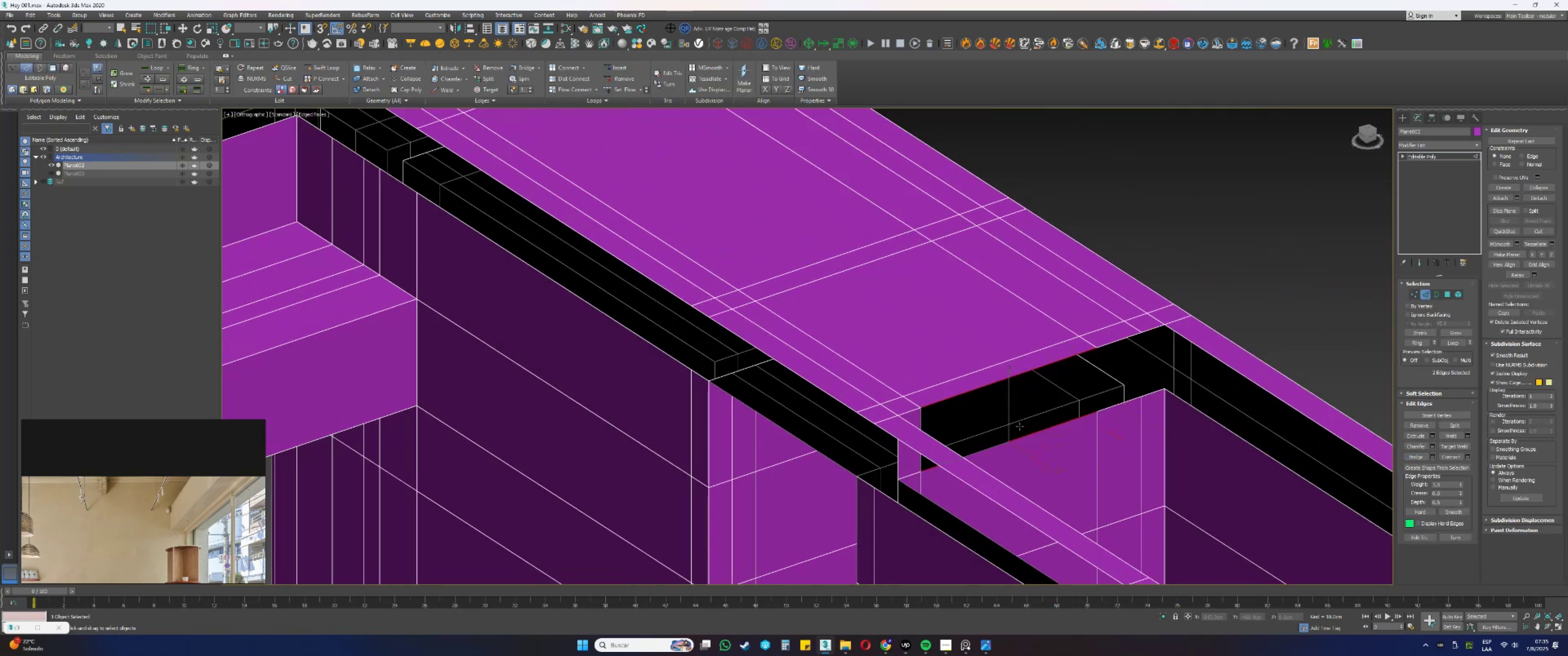 
key(Control+Z)
 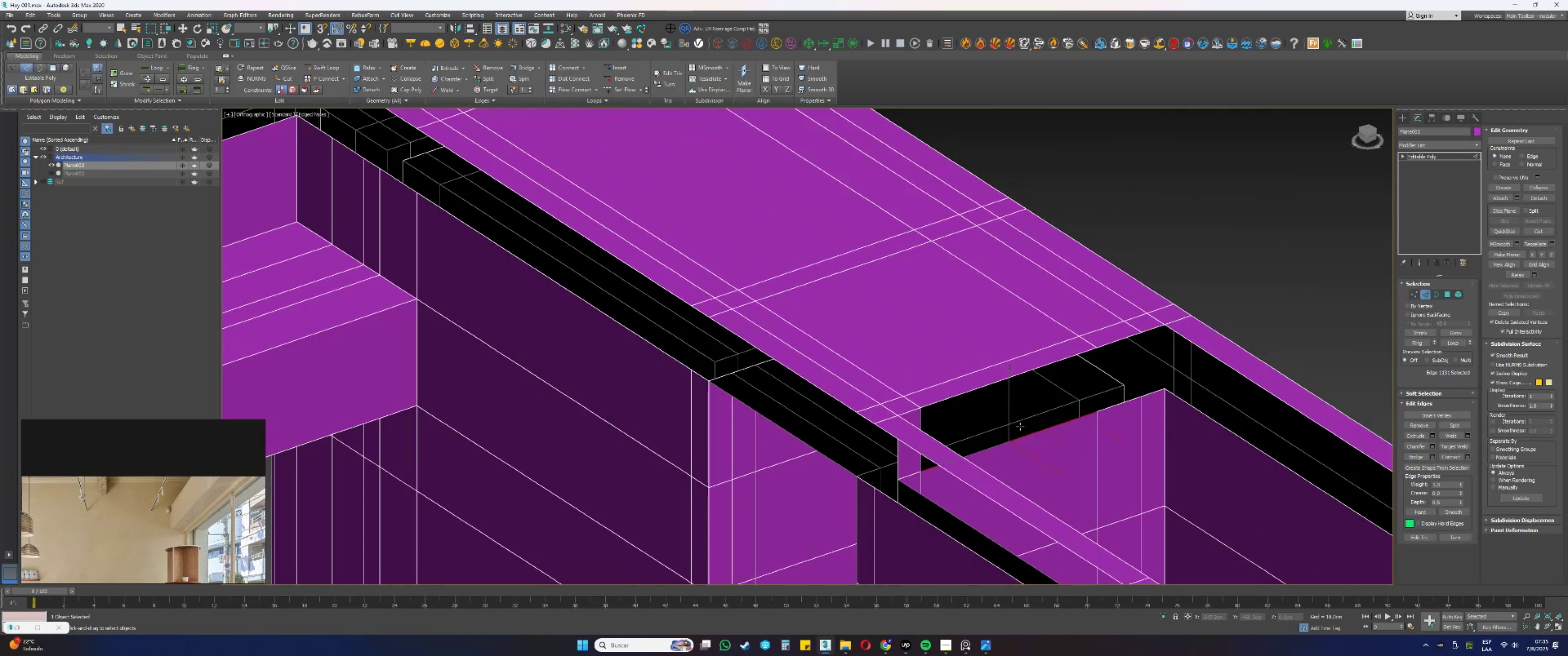 
key(Control+Z)
 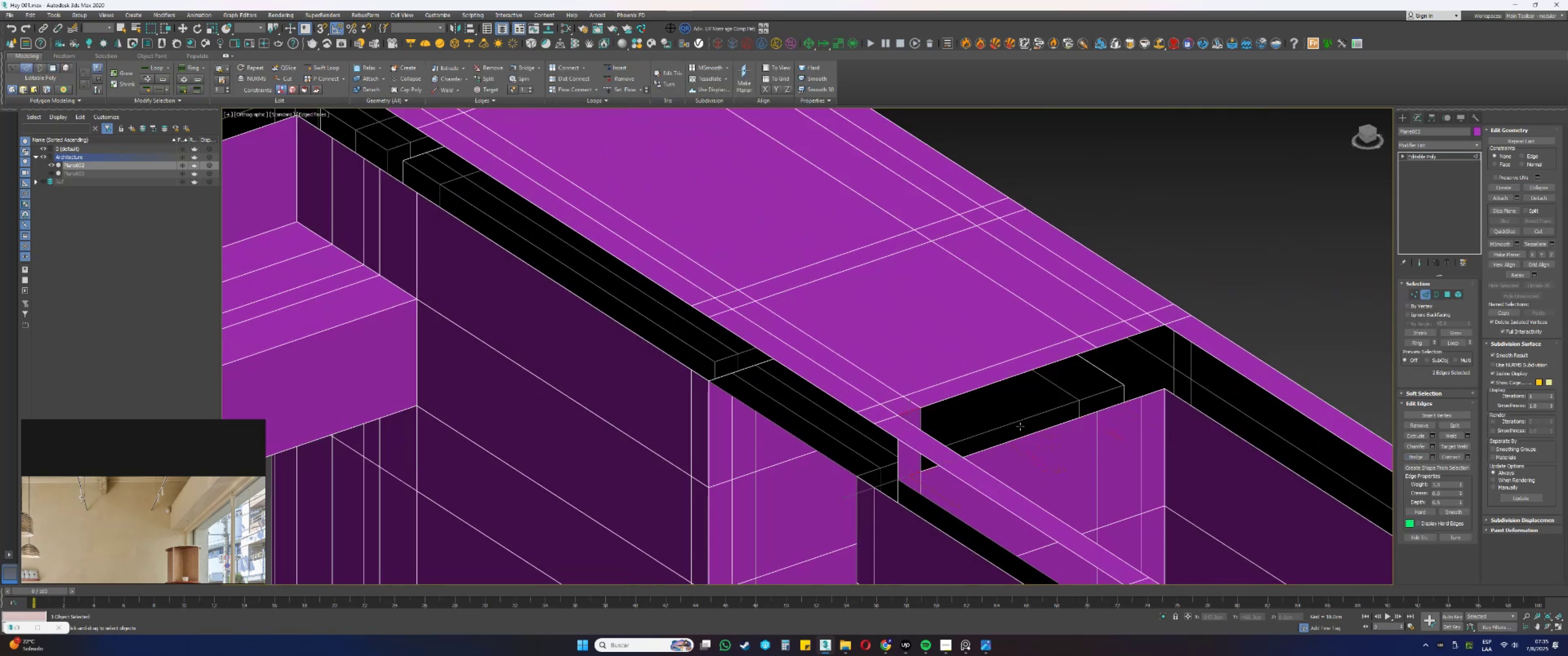 
key(Control+Z)
 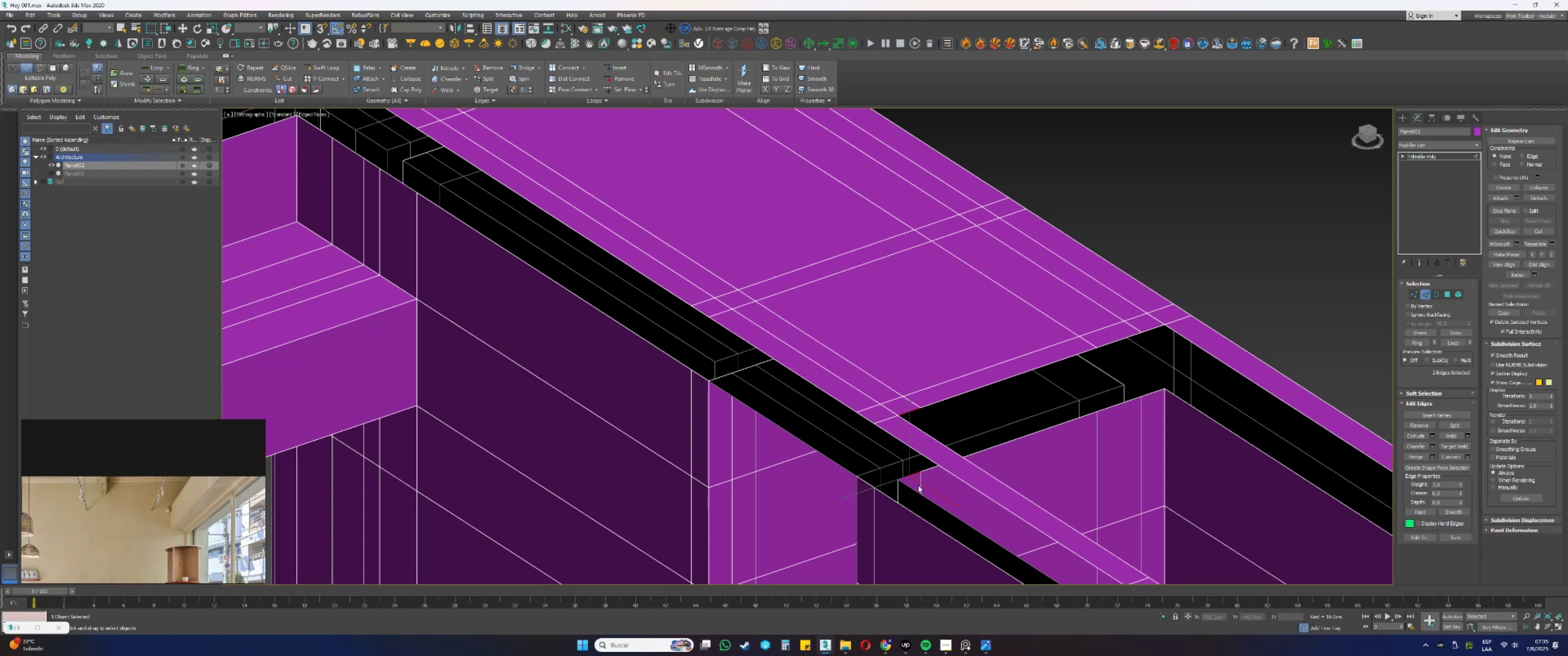 
left_click([910, 475])
 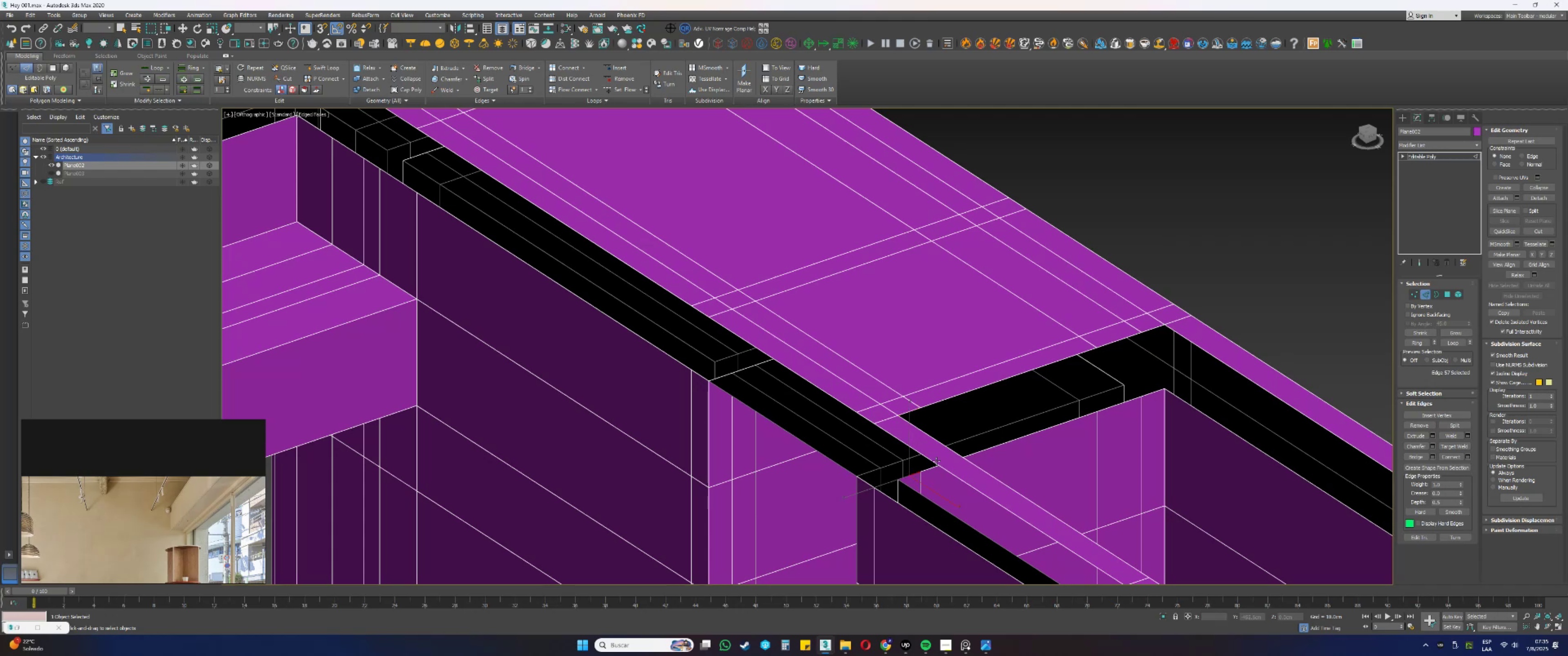 
scroll: coordinate [959, 445], scroll_direction: down, amount: 2.0
 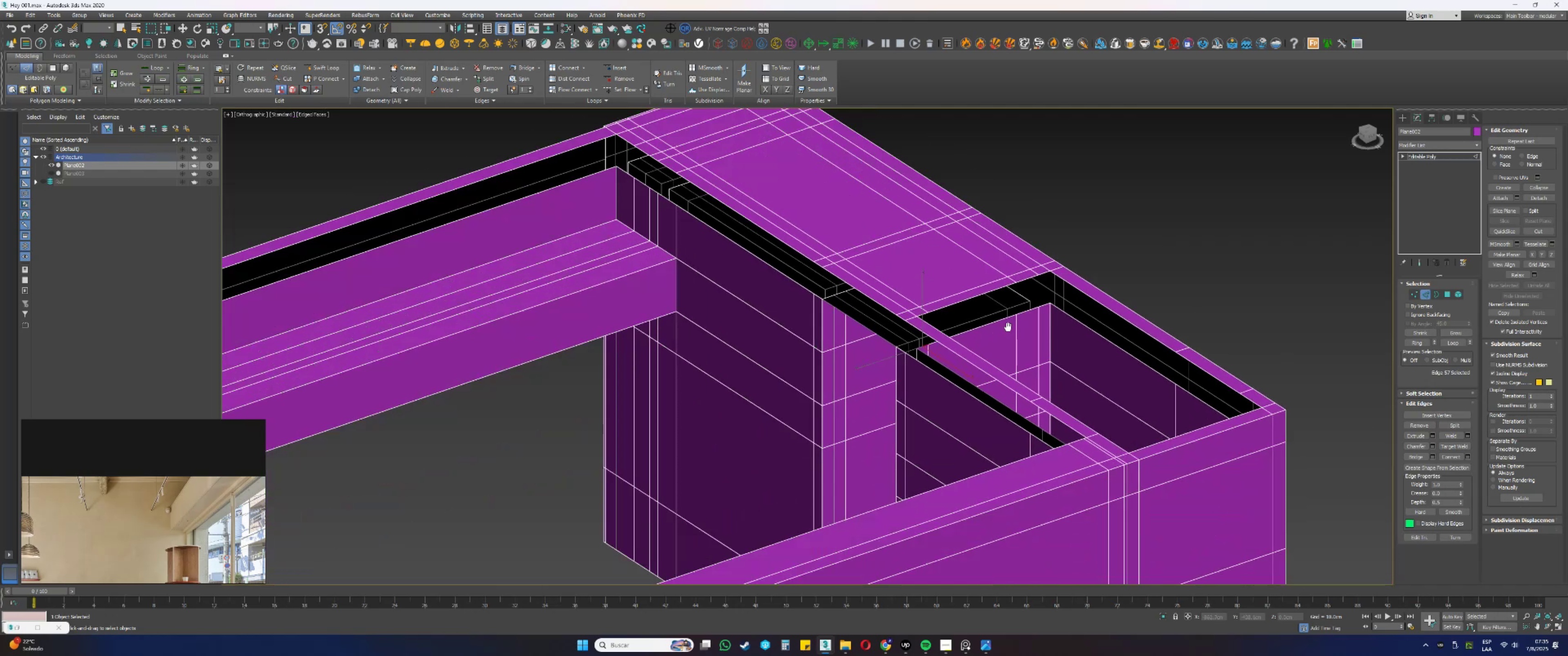 
hold_key(key=AltLeft, duration=0.72)
 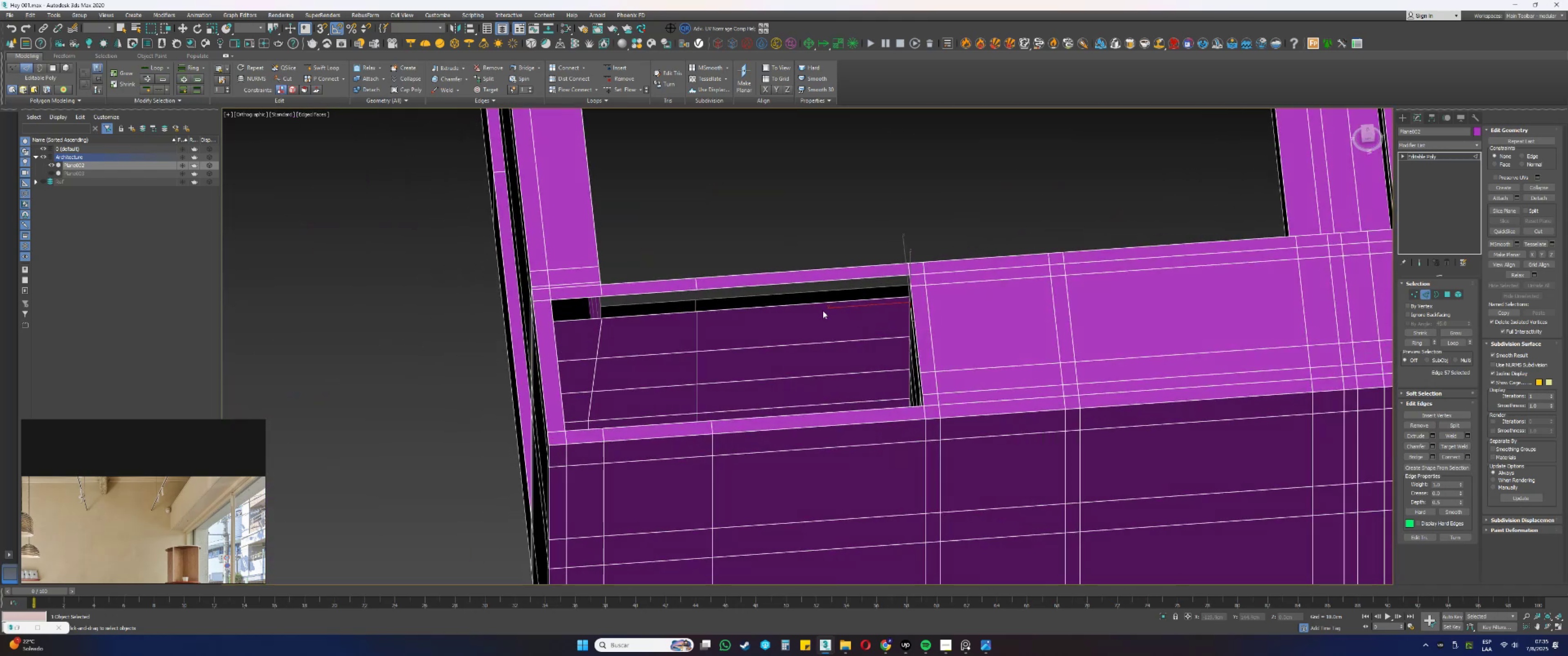 
hold_key(key=AltLeft, duration=0.94)
 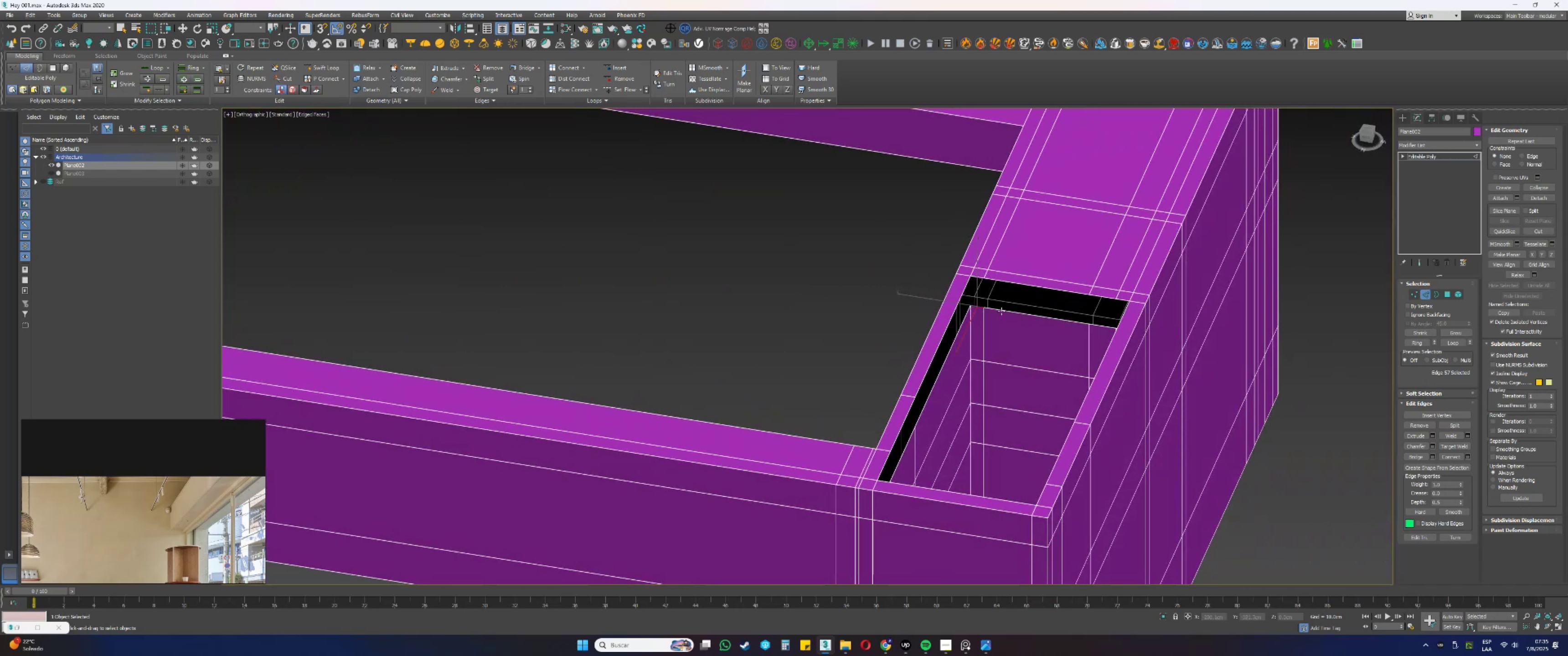 
key(Control+ControlLeft)
 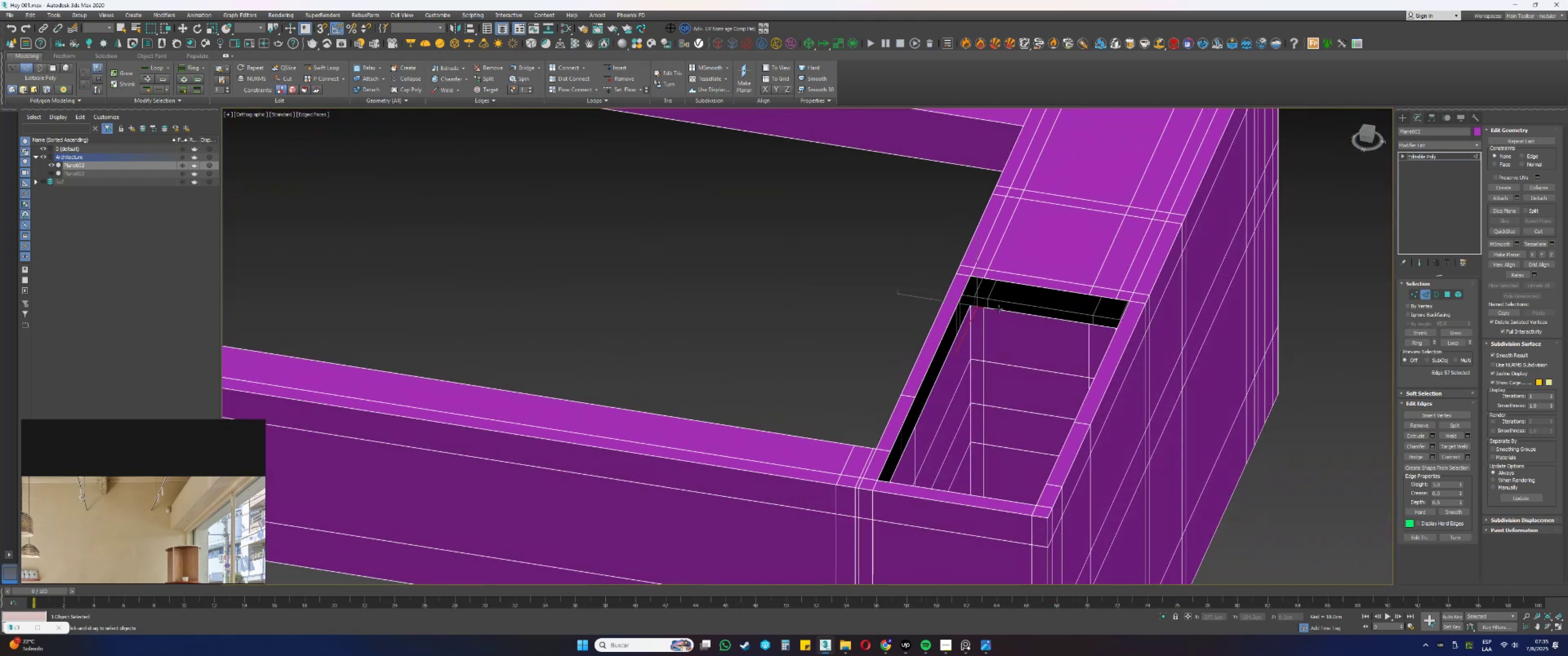 
left_click([999, 309])
 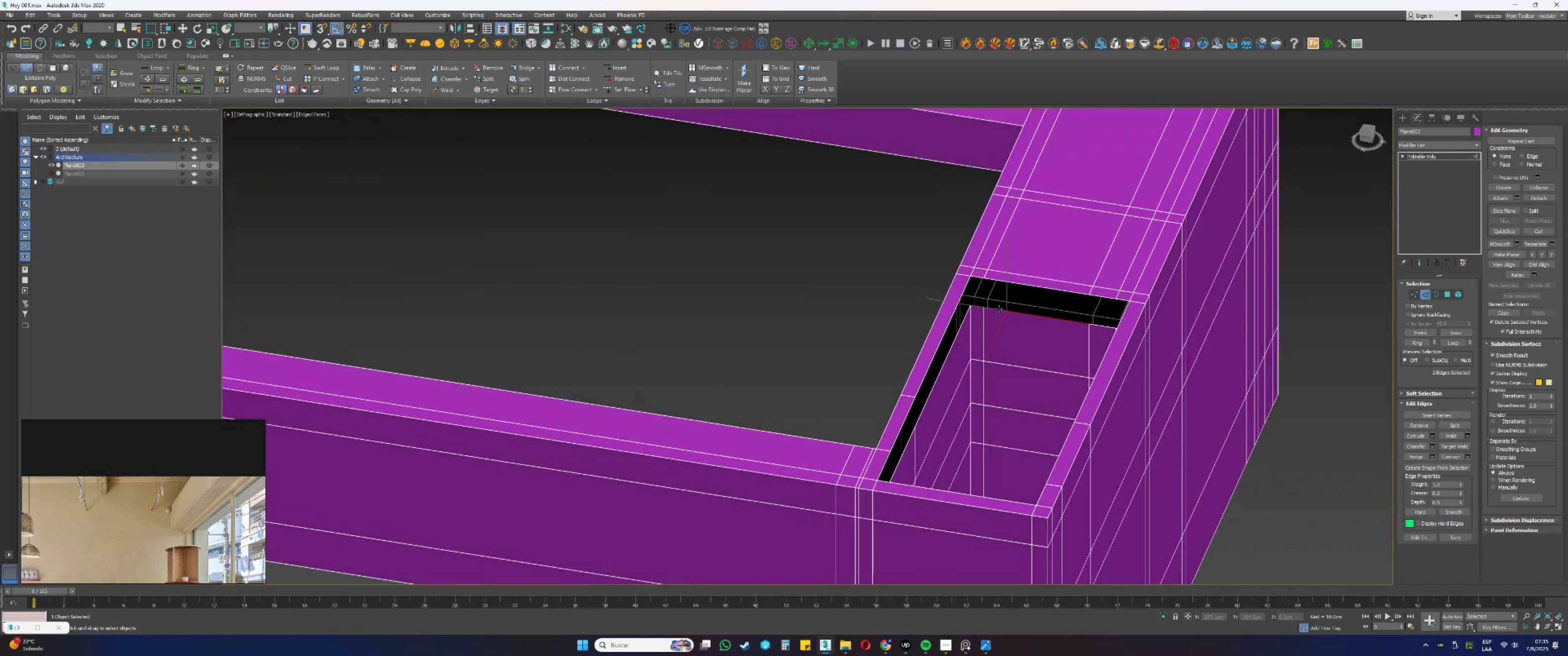 
hold_key(key=AltLeft, duration=0.39)
 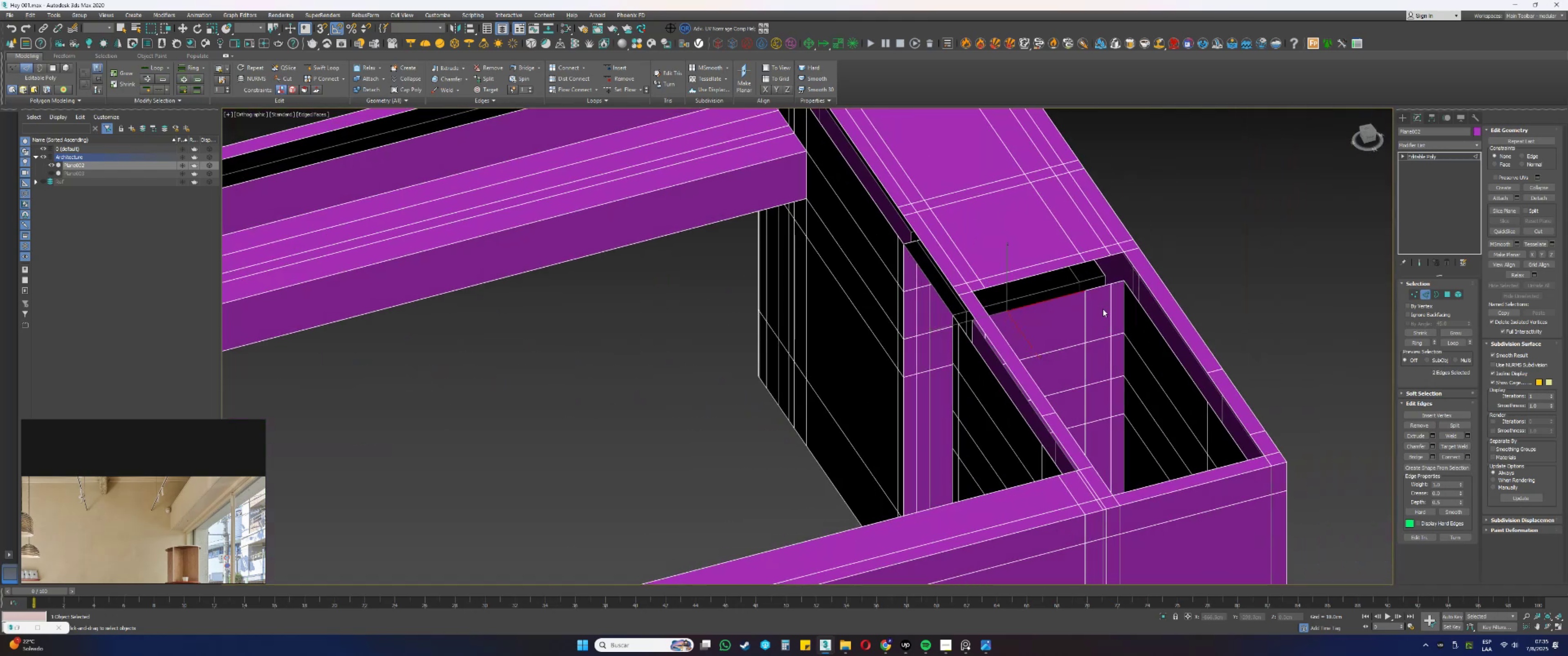 
hold_key(key=ControlLeft, duration=1.45)
left_click([1098, 288])
 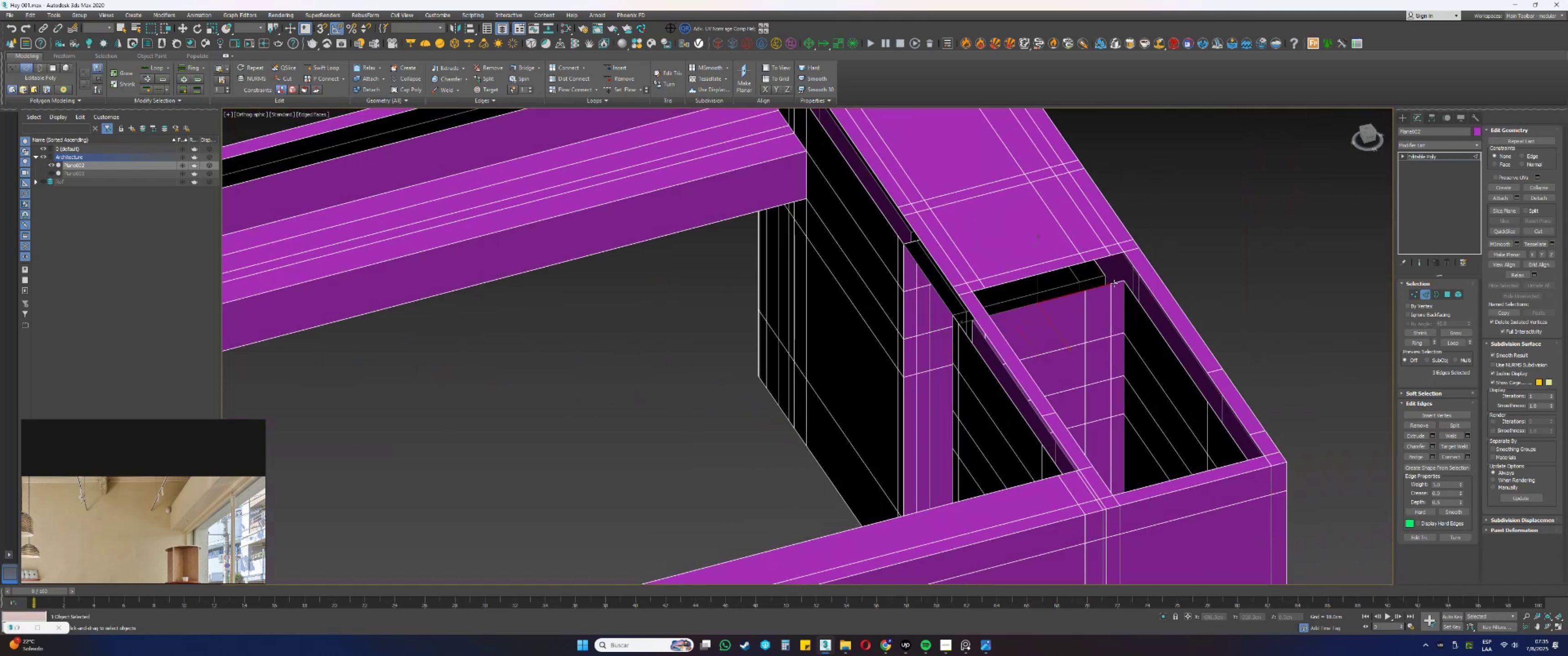 
key(Alt+AltLeft)
 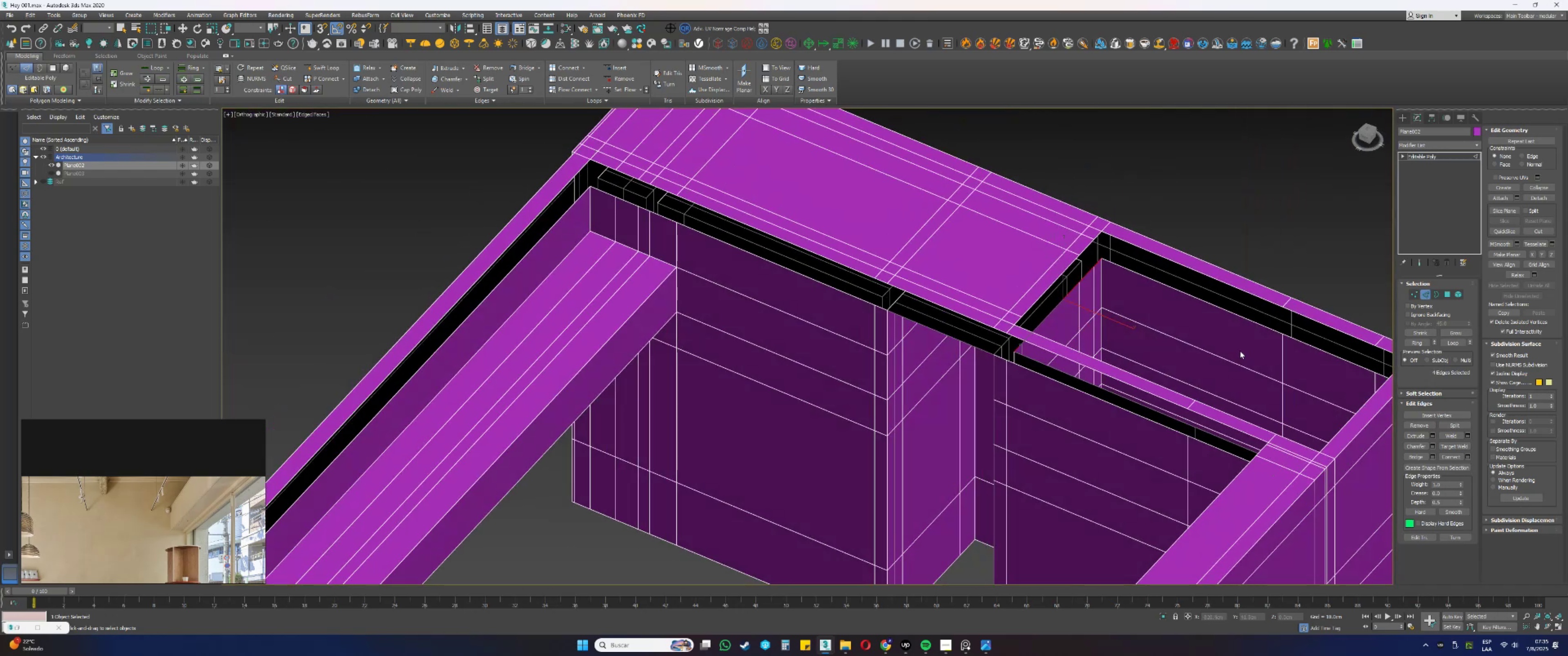 
key(Alt+AltLeft)
 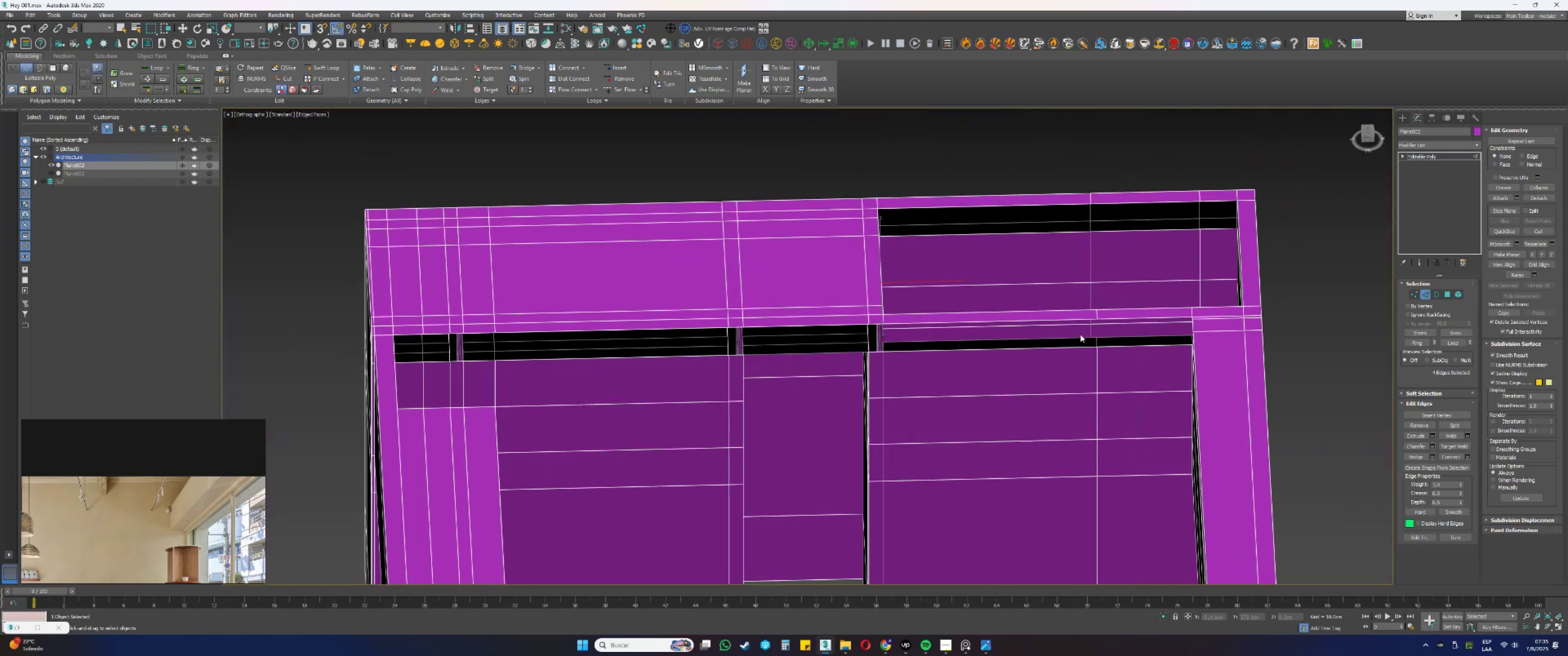 
scroll: coordinate [1092, 293], scroll_direction: up, amount: 1.0
 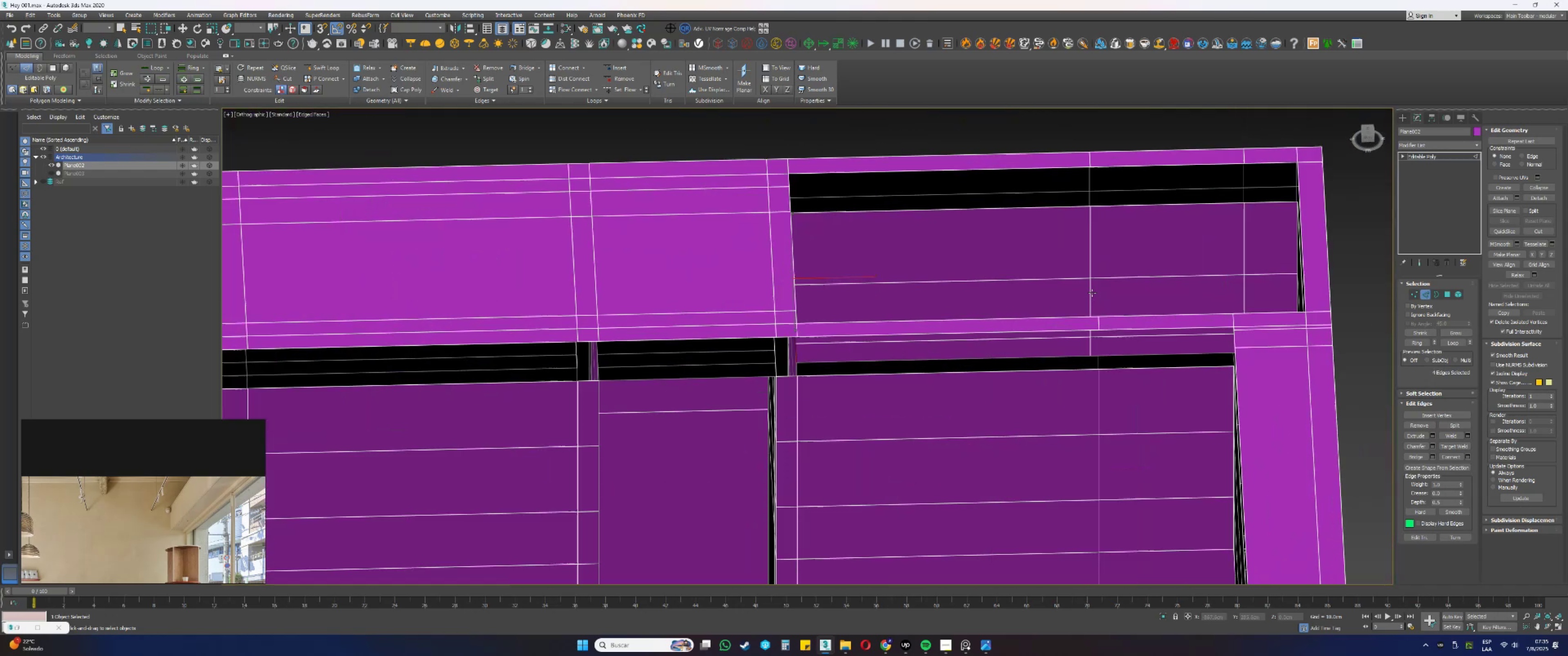 
key(Alt+AltLeft)
 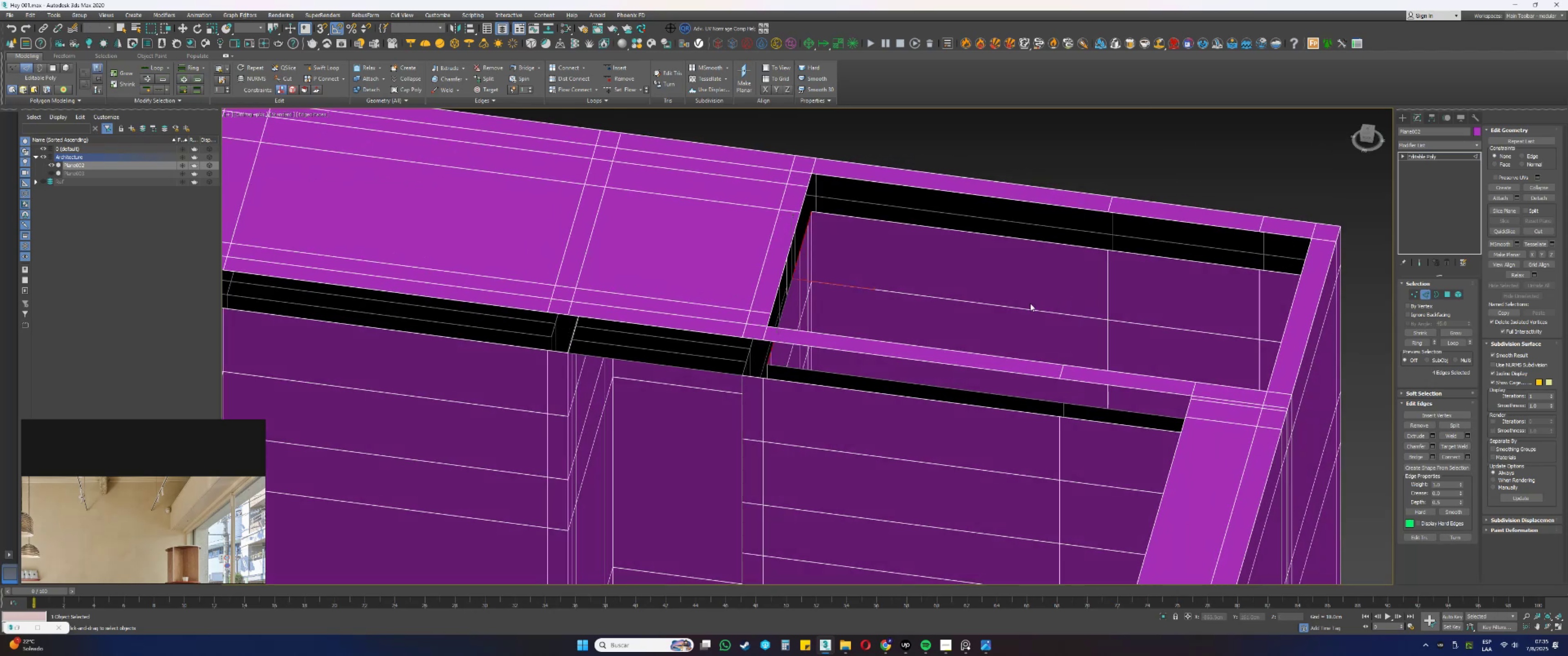 
key(Alt+AltLeft)
 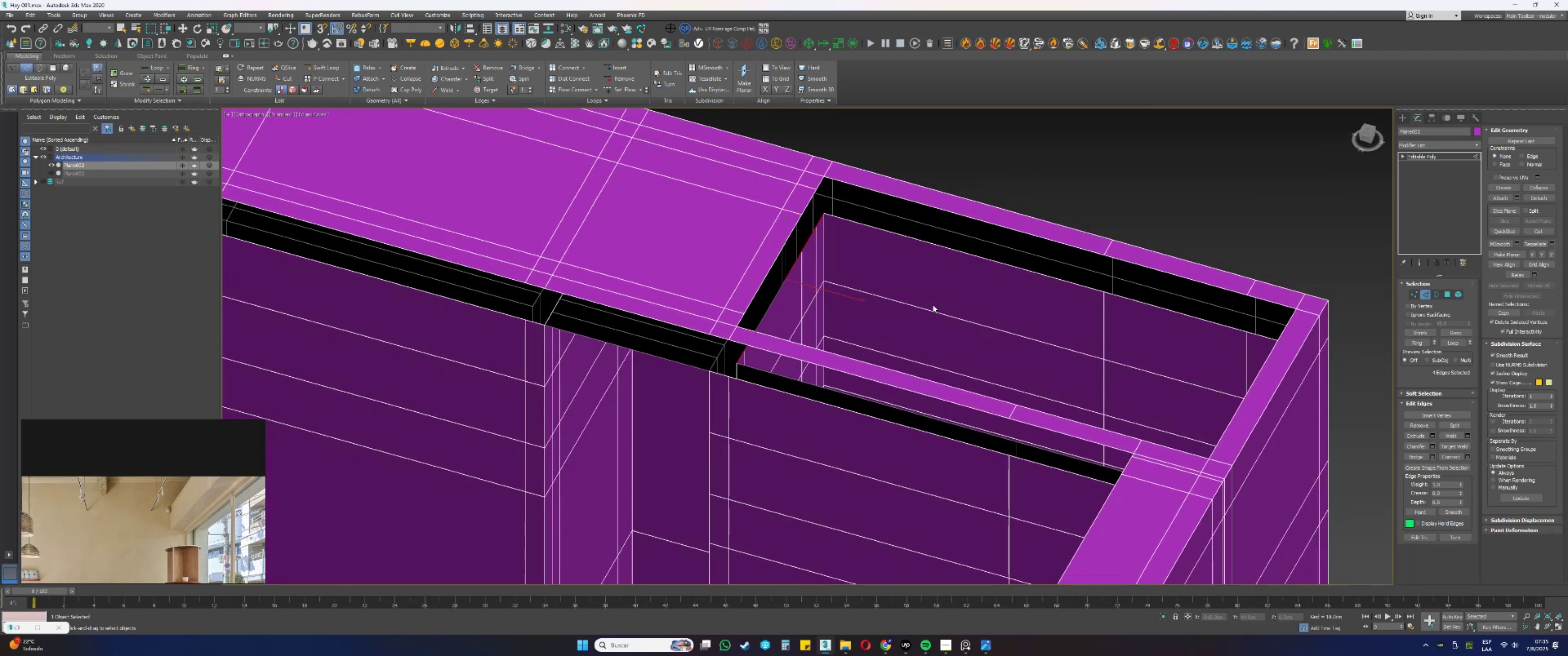 
type(wss)
 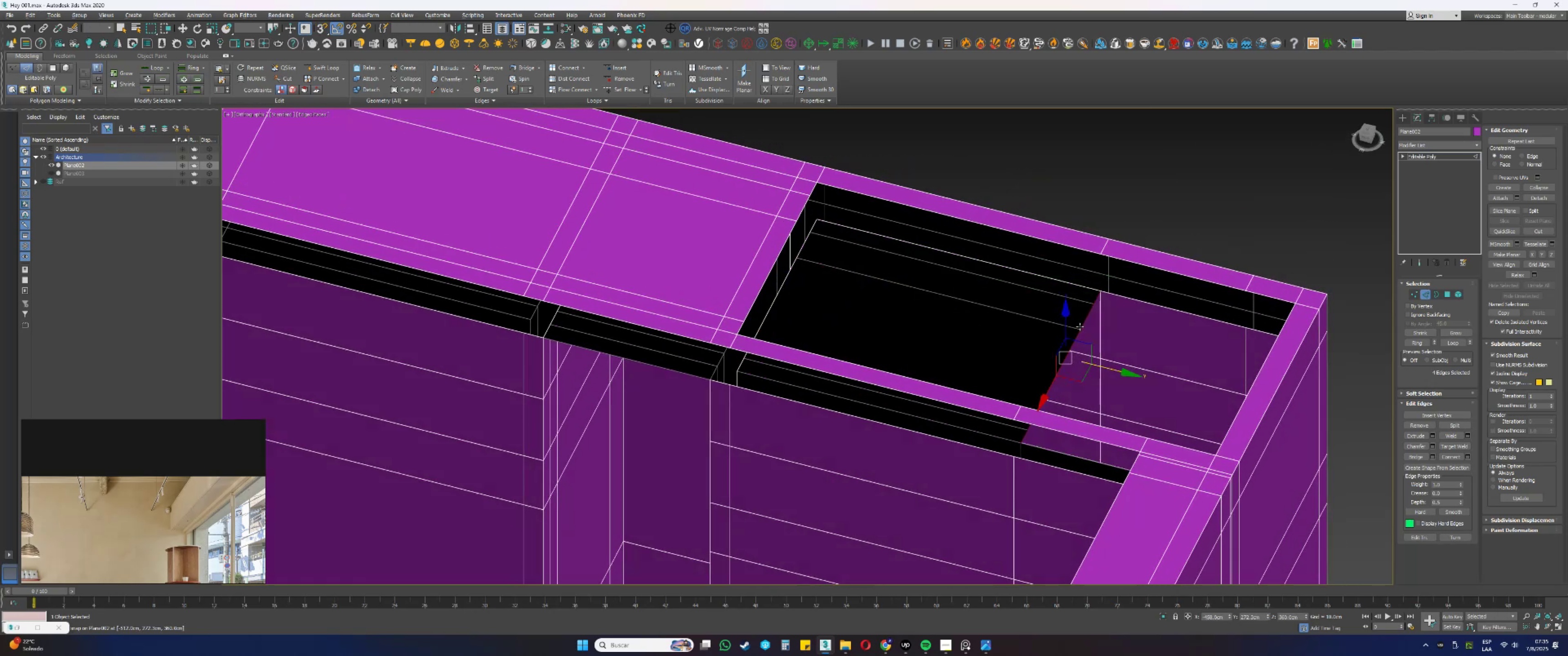 
left_click_drag(start_coordinate=[841, 294], to_coordinate=[1098, 293])
 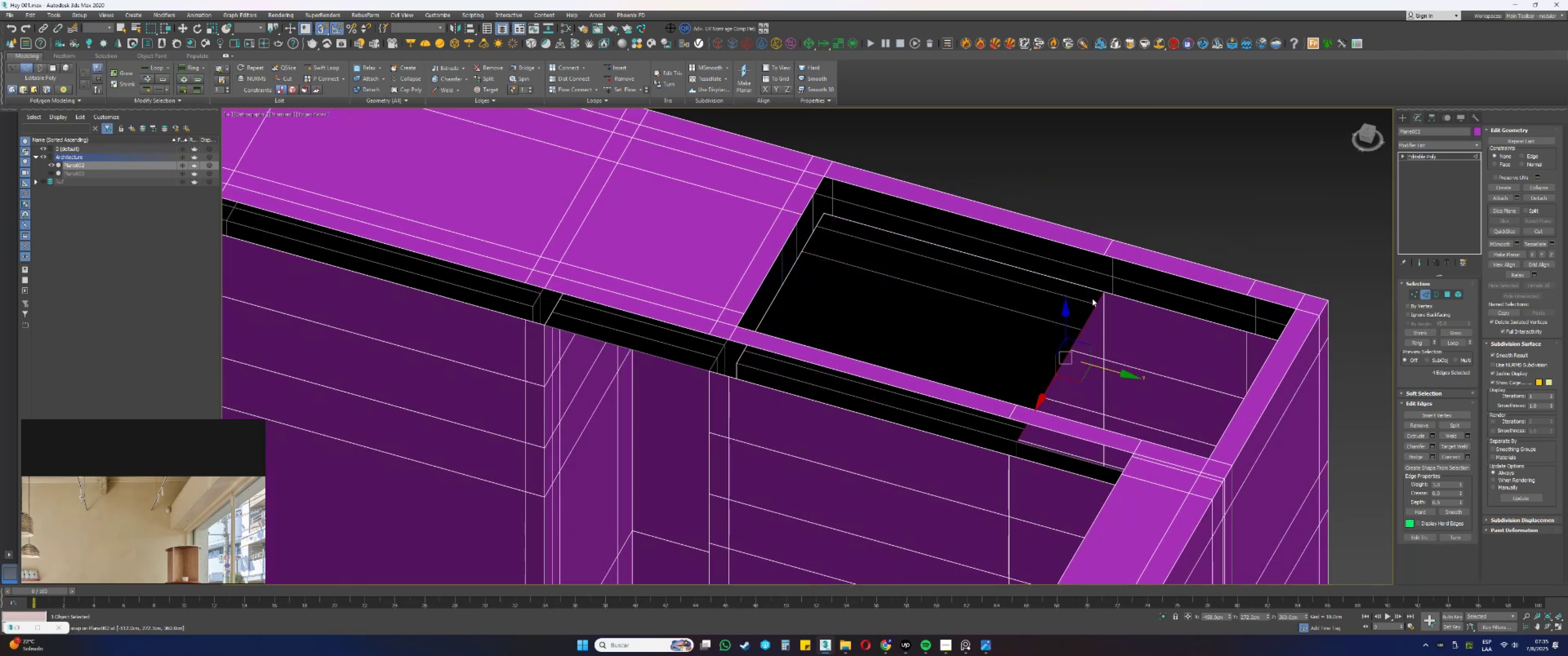 
hold_key(key=AltLeft, duration=0.59)
 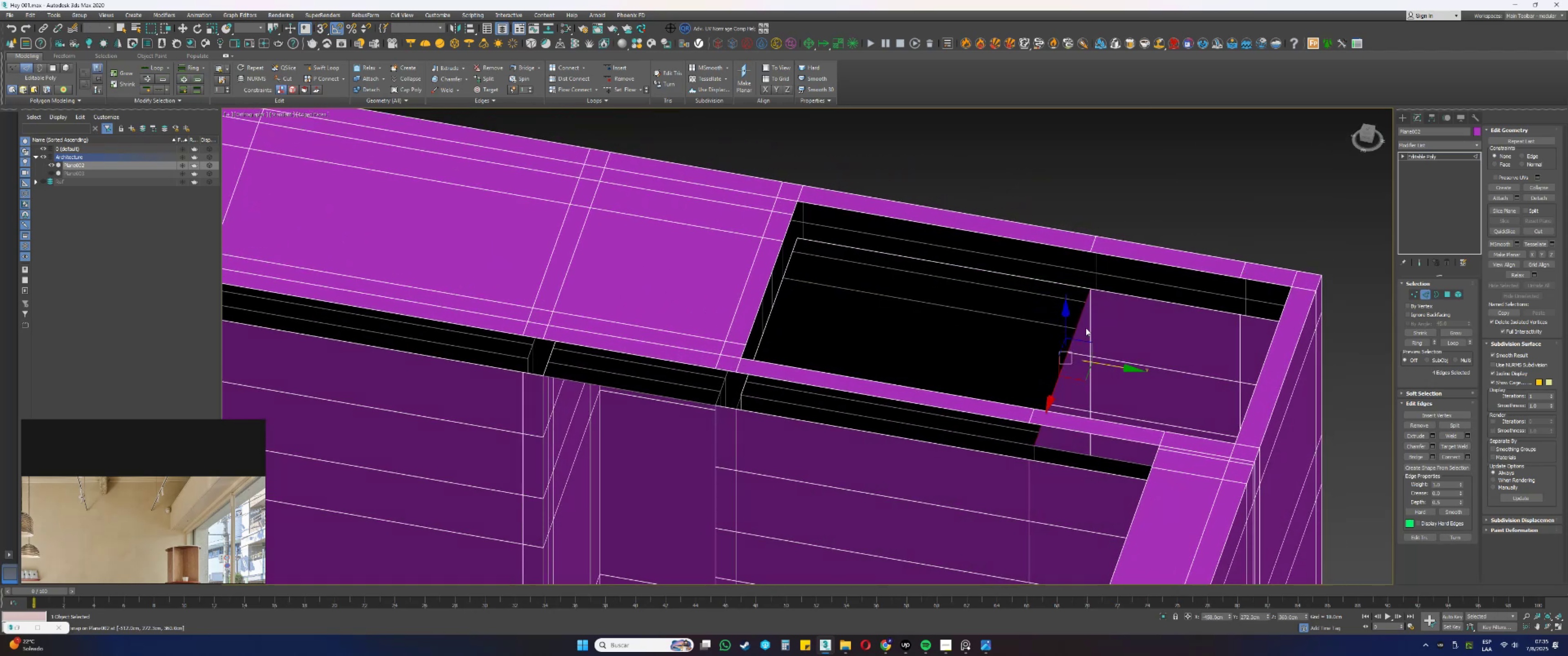 
key(Alt+AltLeft)
 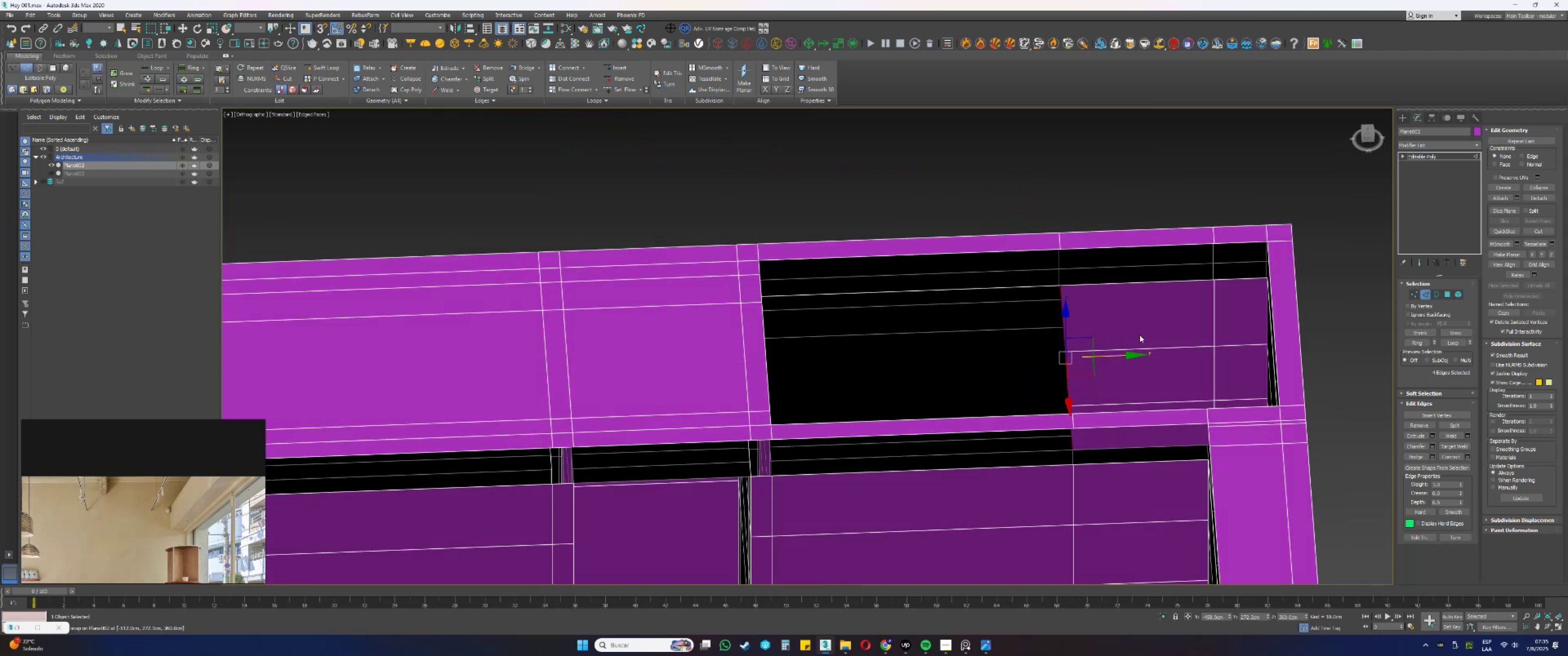 
key(Alt+AltLeft)
 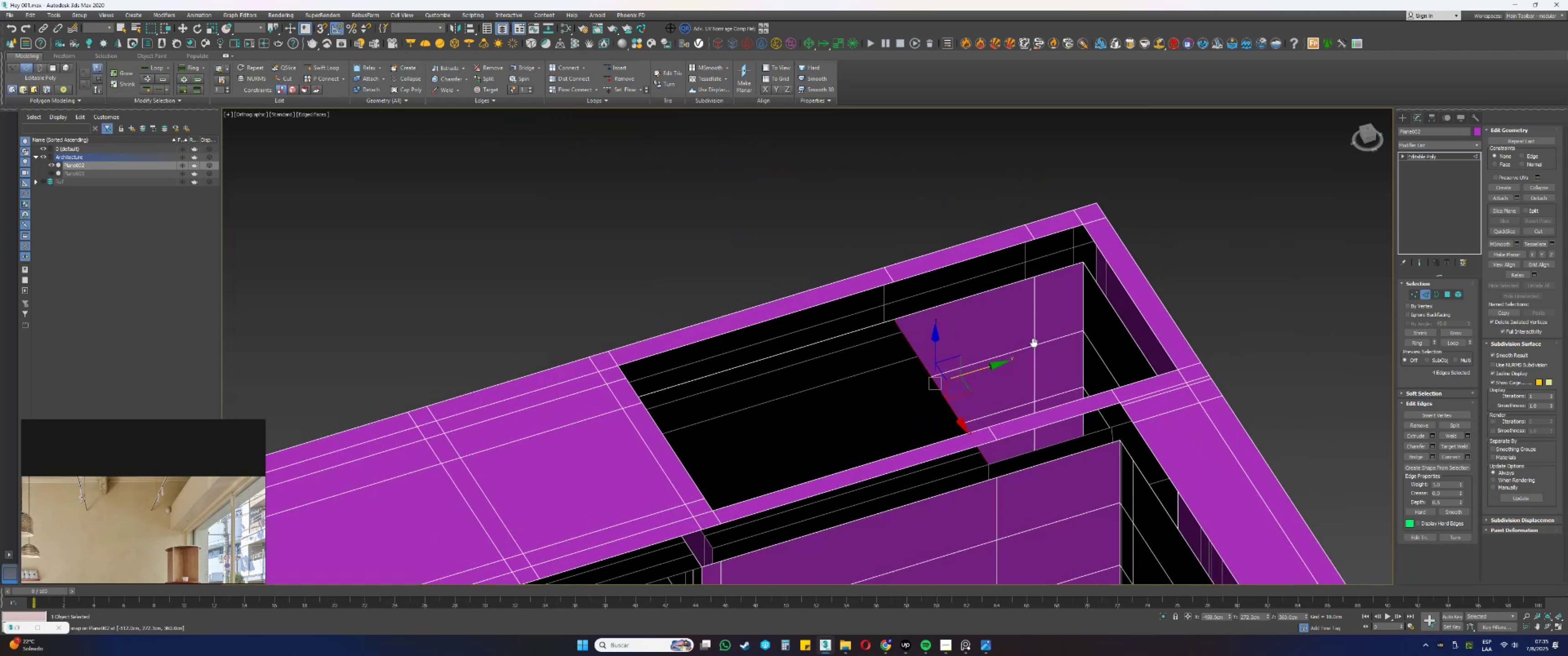 
hold_key(key=ShiftLeft, duration=0.41)
left_click_drag(start_coordinate=[985, 377], to_coordinate=[1028, 293])
 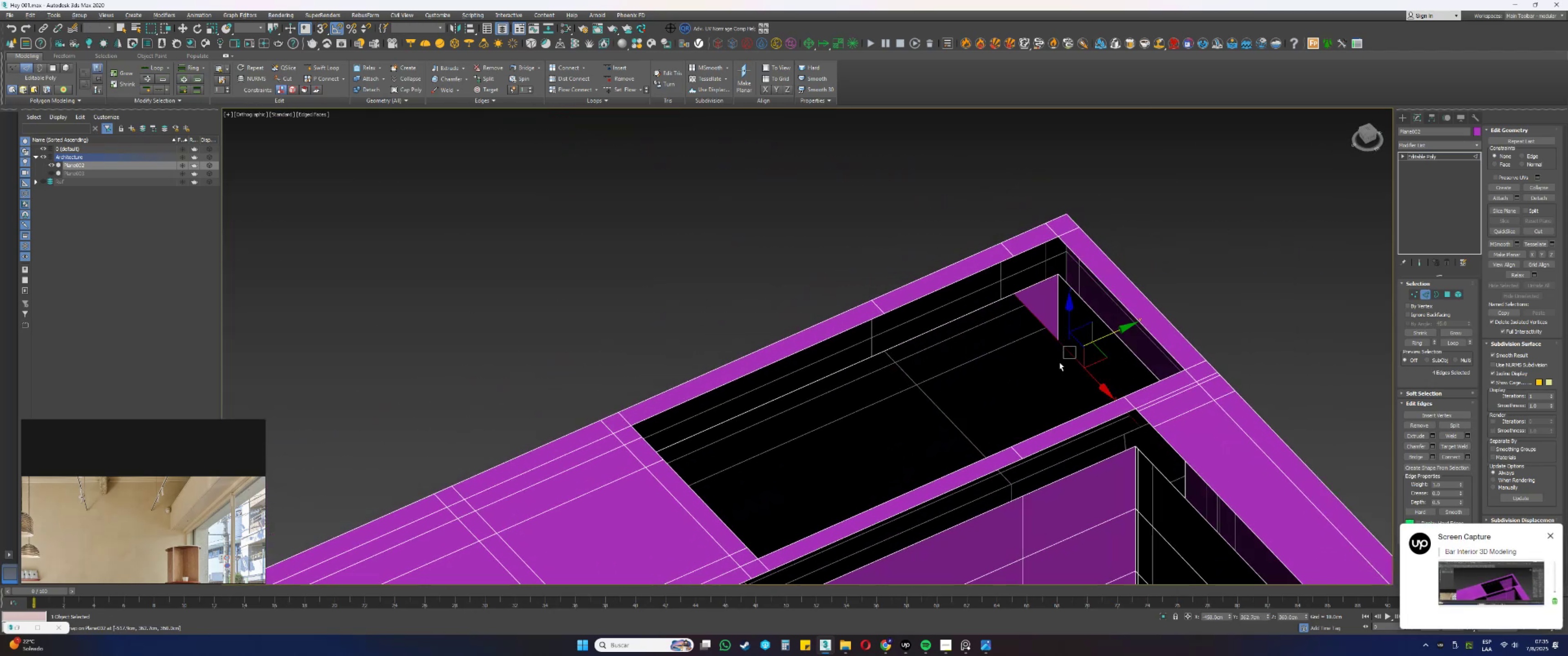 
type(ss1)
 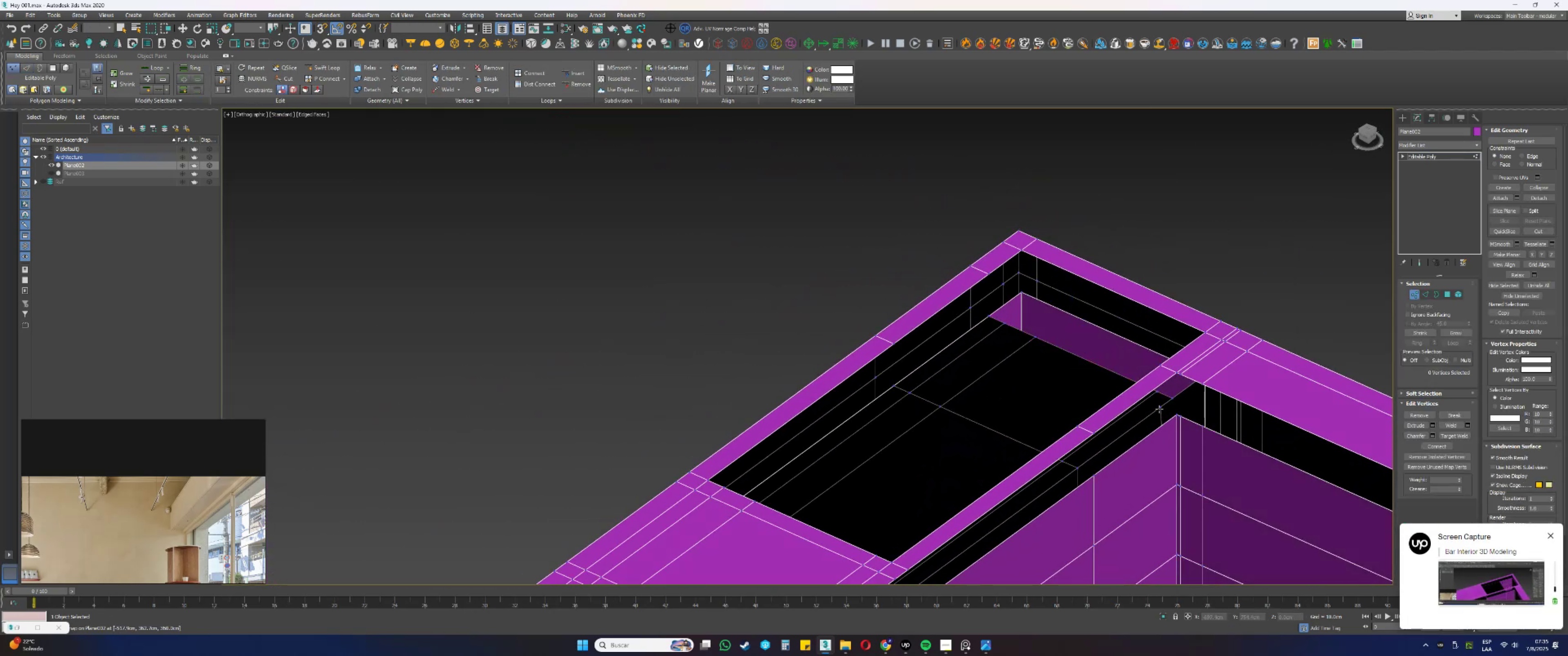 
hold_key(key=AltLeft, duration=0.76)
 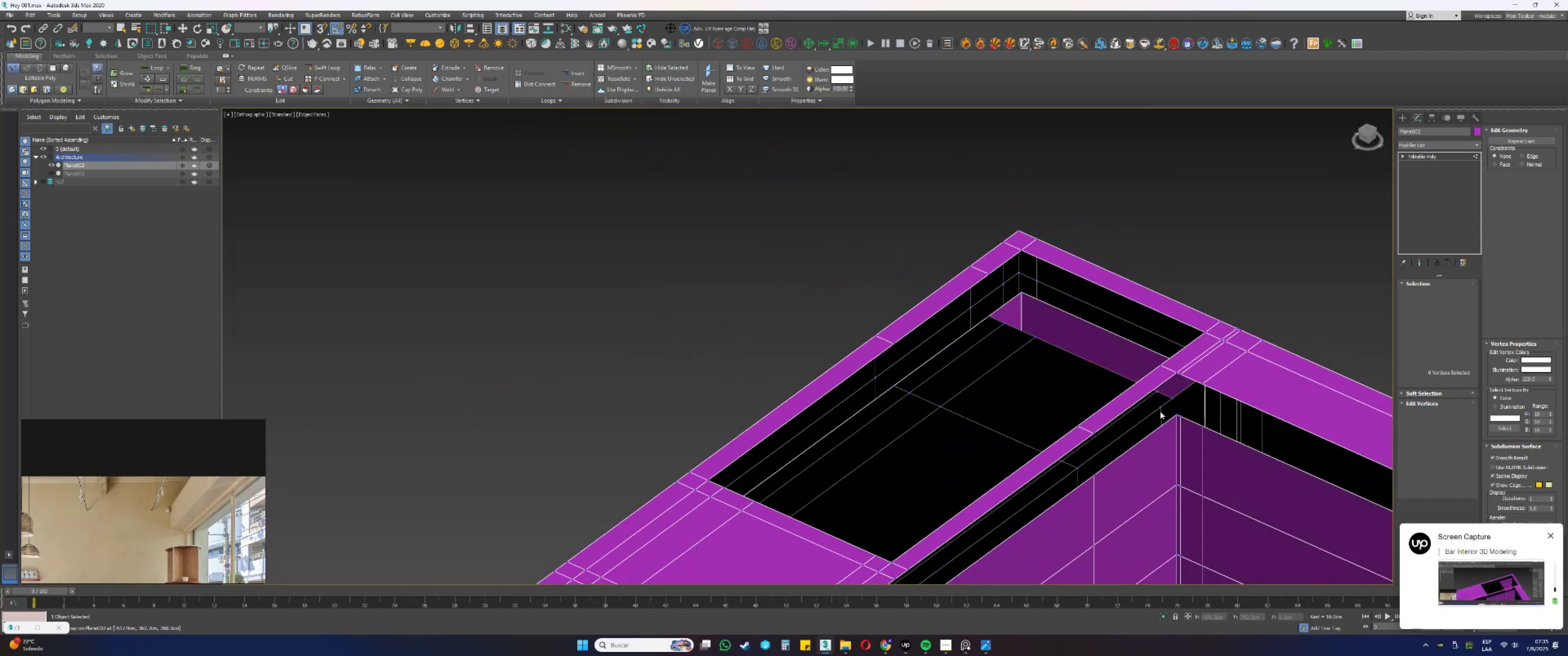 
left_click([1159, 409])
 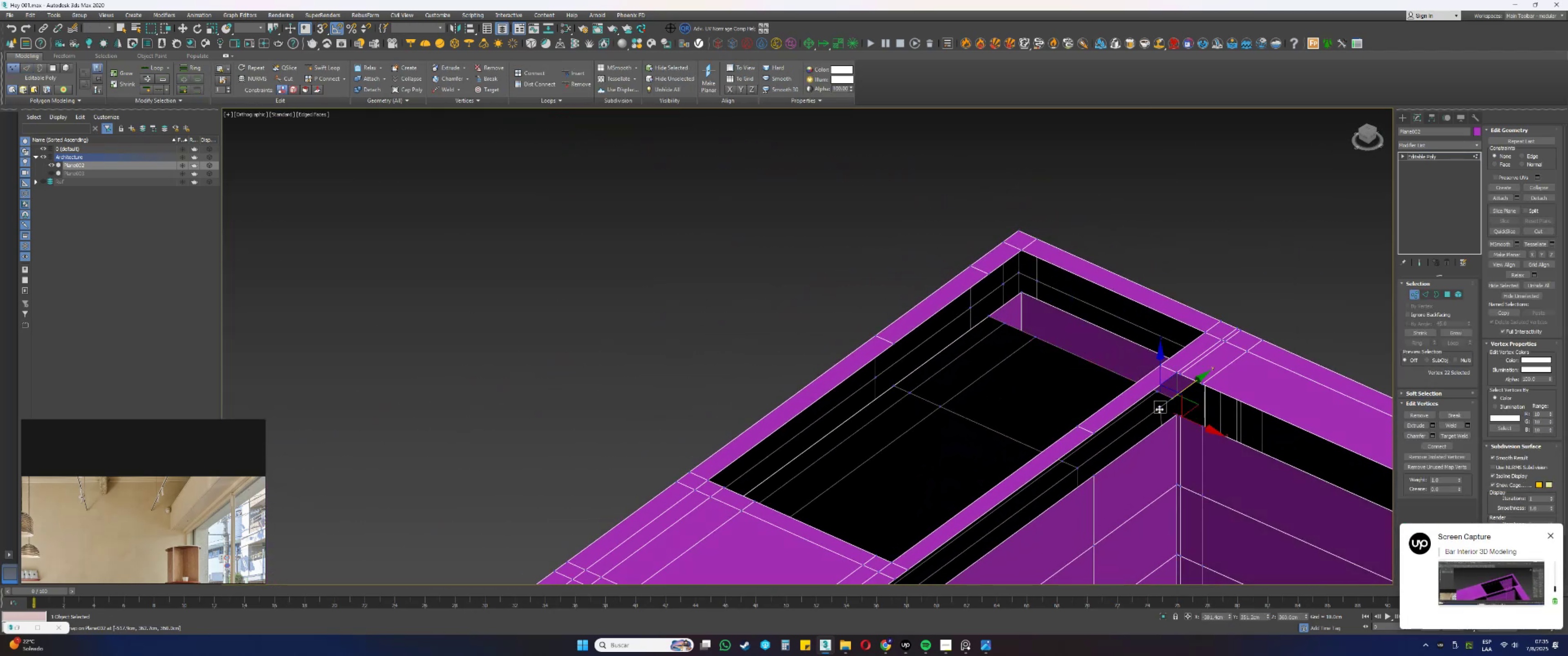 
scroll: coordinate [1175, 404], scroll_direction: up, amount: 2.0
 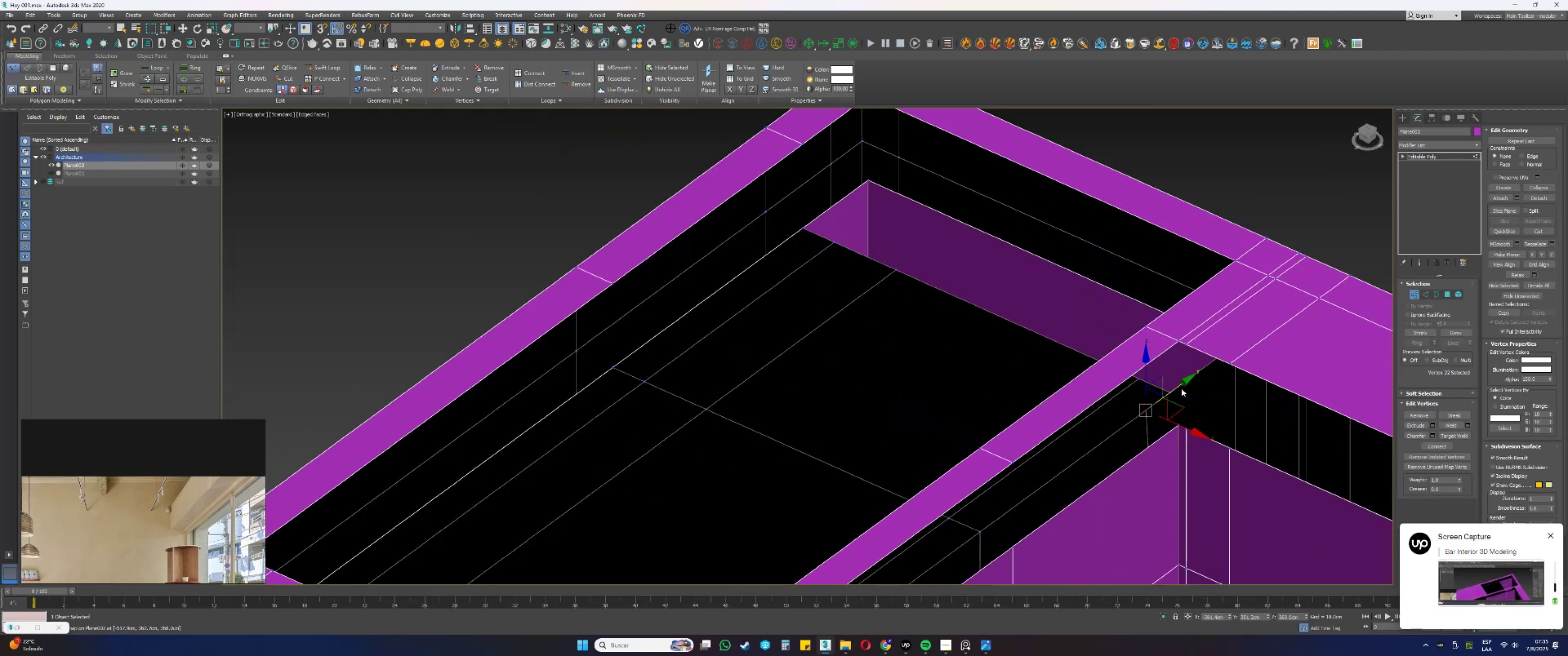 
left_click_drag(start_coordinate=[1178, 386], to_coordinate=[1169, 394])
 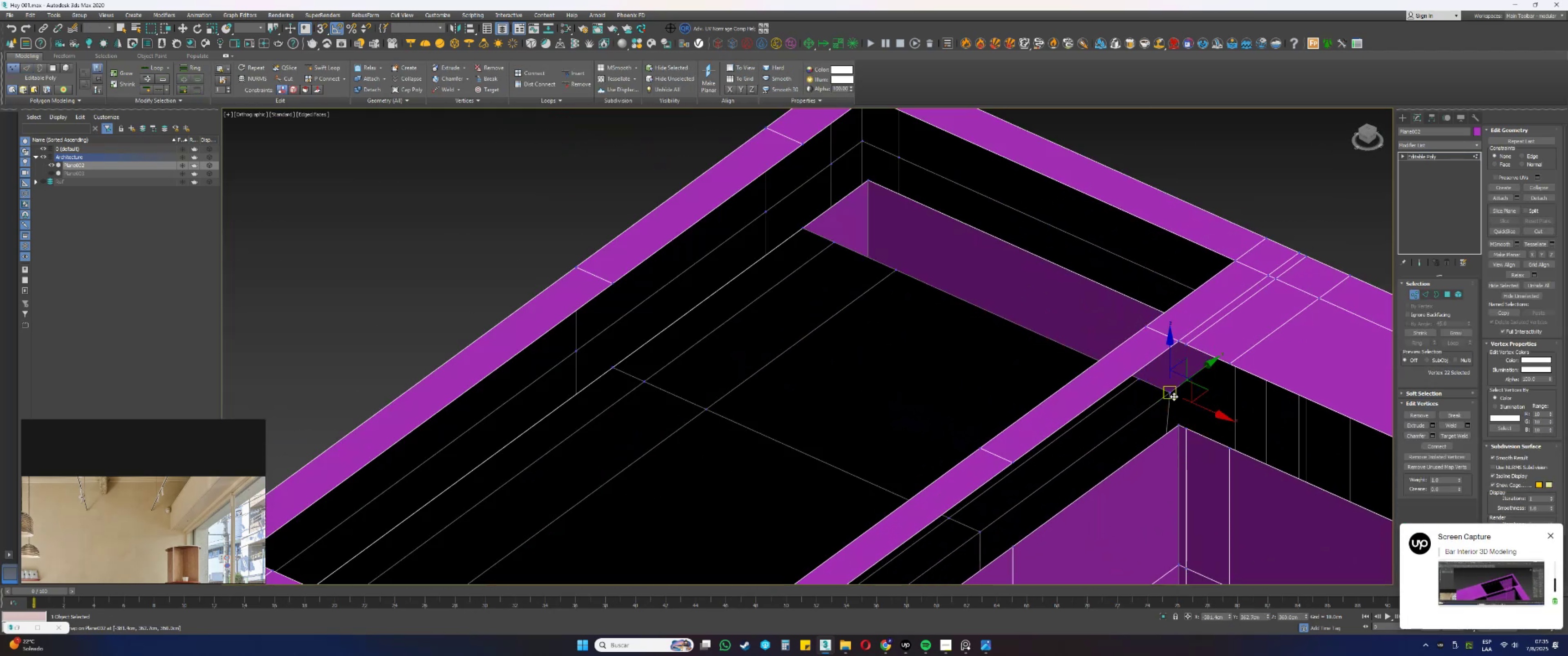 
hold_key(key=S, duration=0.56)
 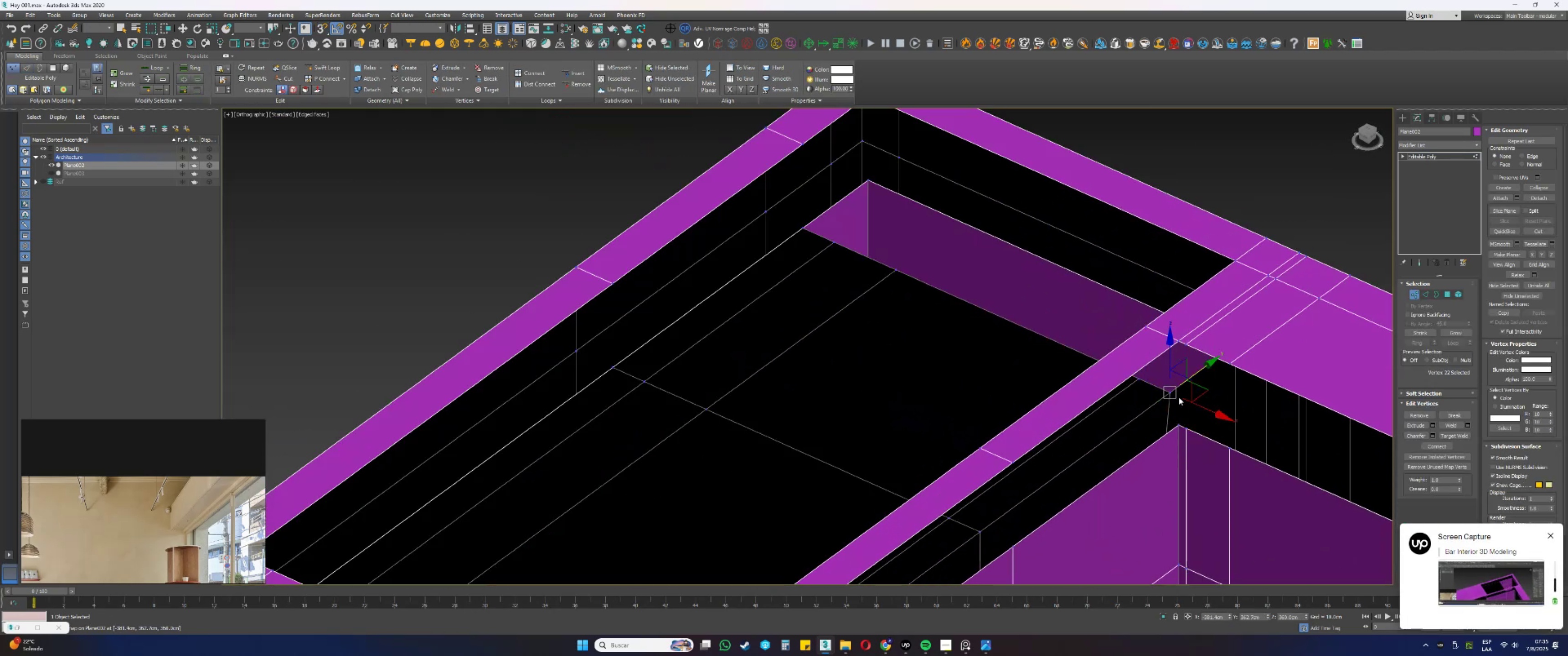 
scroll: coordinate [1114, 369], scroll_direction: down, amount: 6.0
 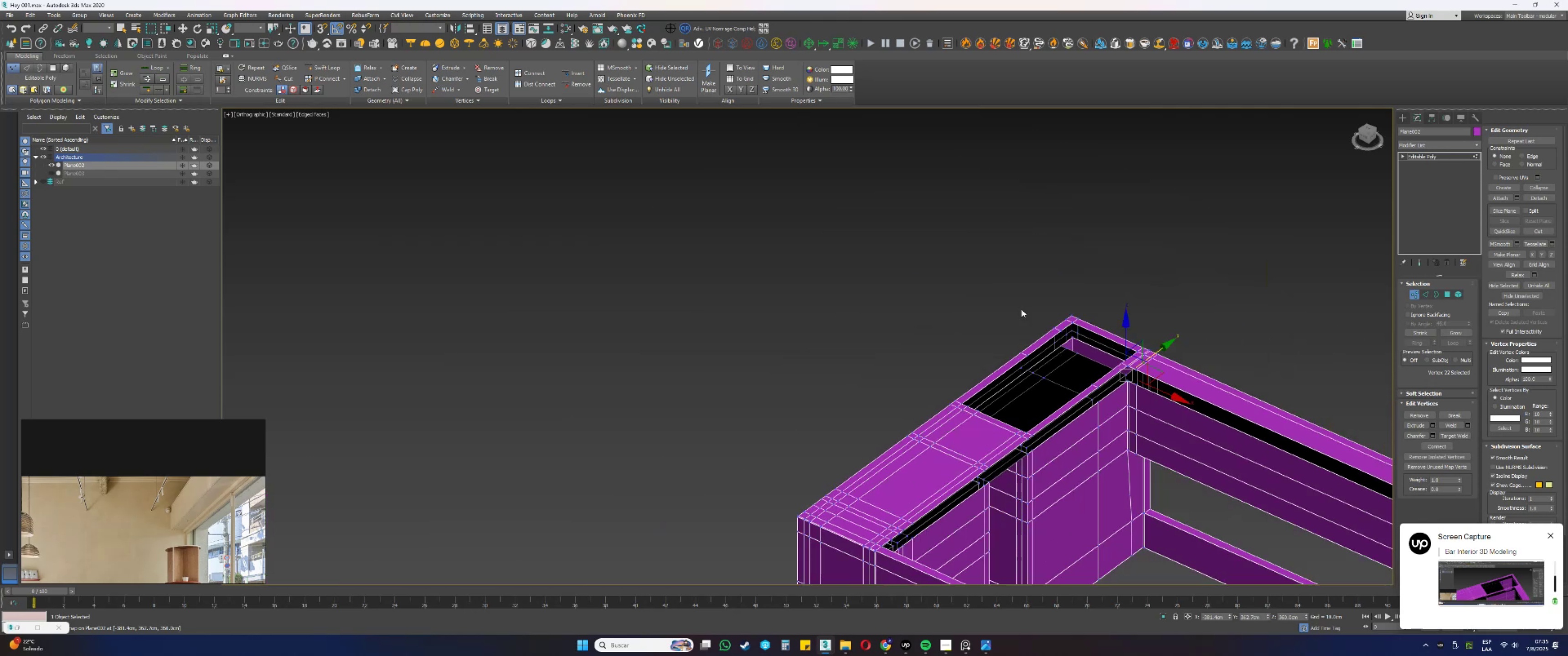 
left_click_drag(start_coordinate=[777, 221], to_coordinate=[1382, 567])
 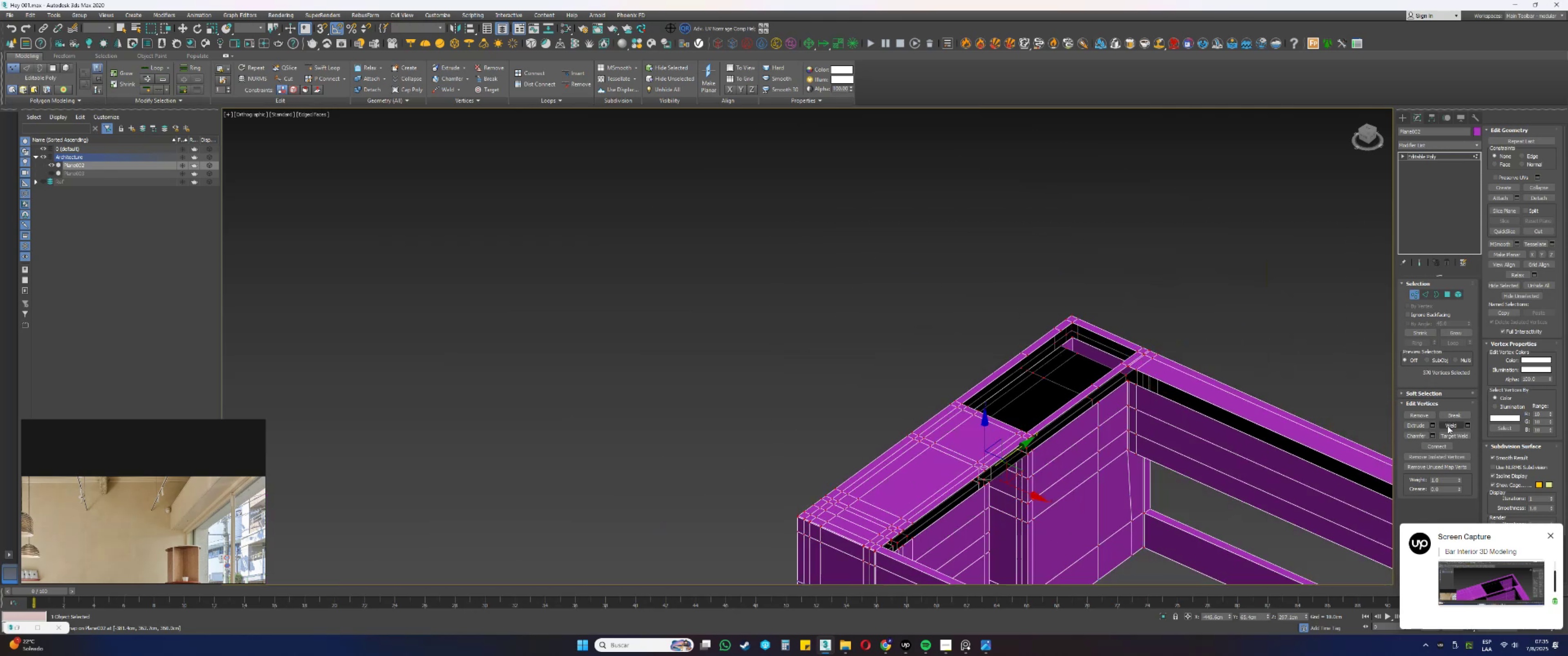 
scroll: coordinate [1076, 342], scroll_direction: up, amount: 5.0
 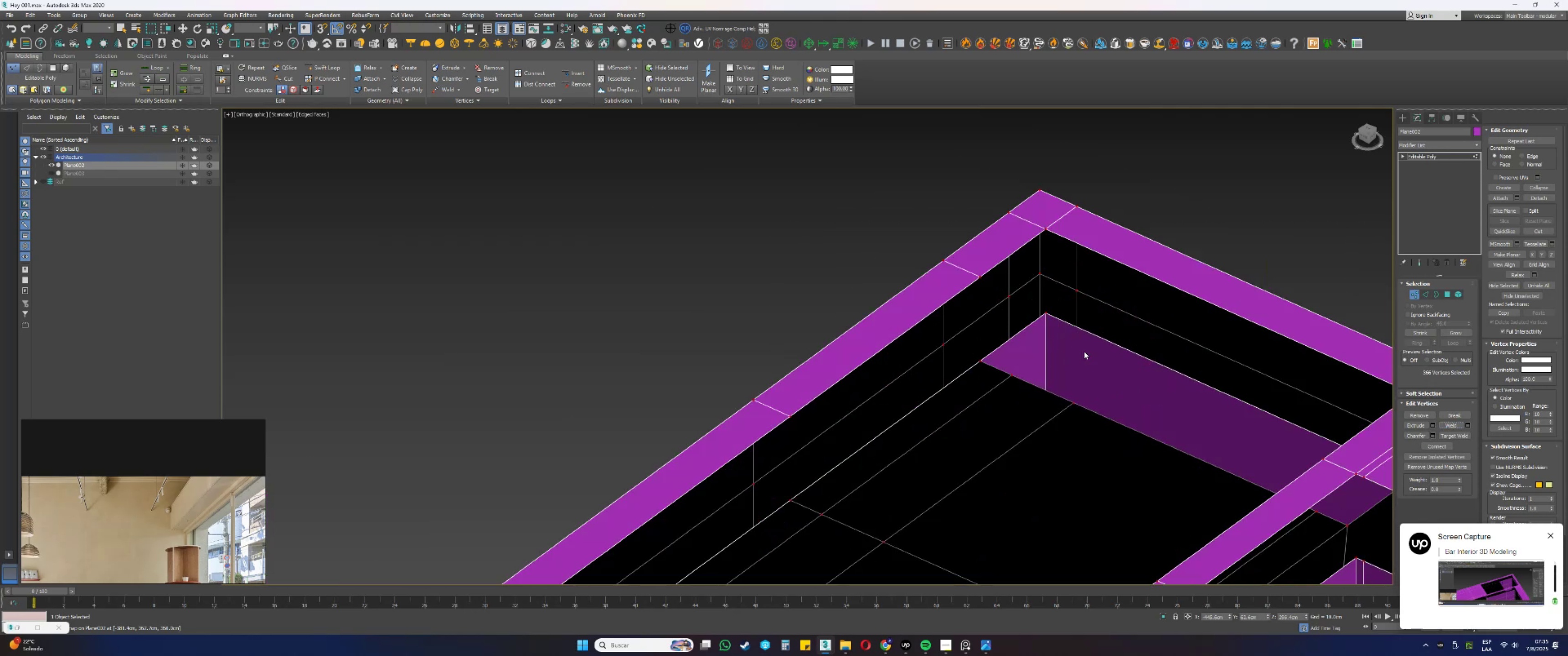 
key(2)
 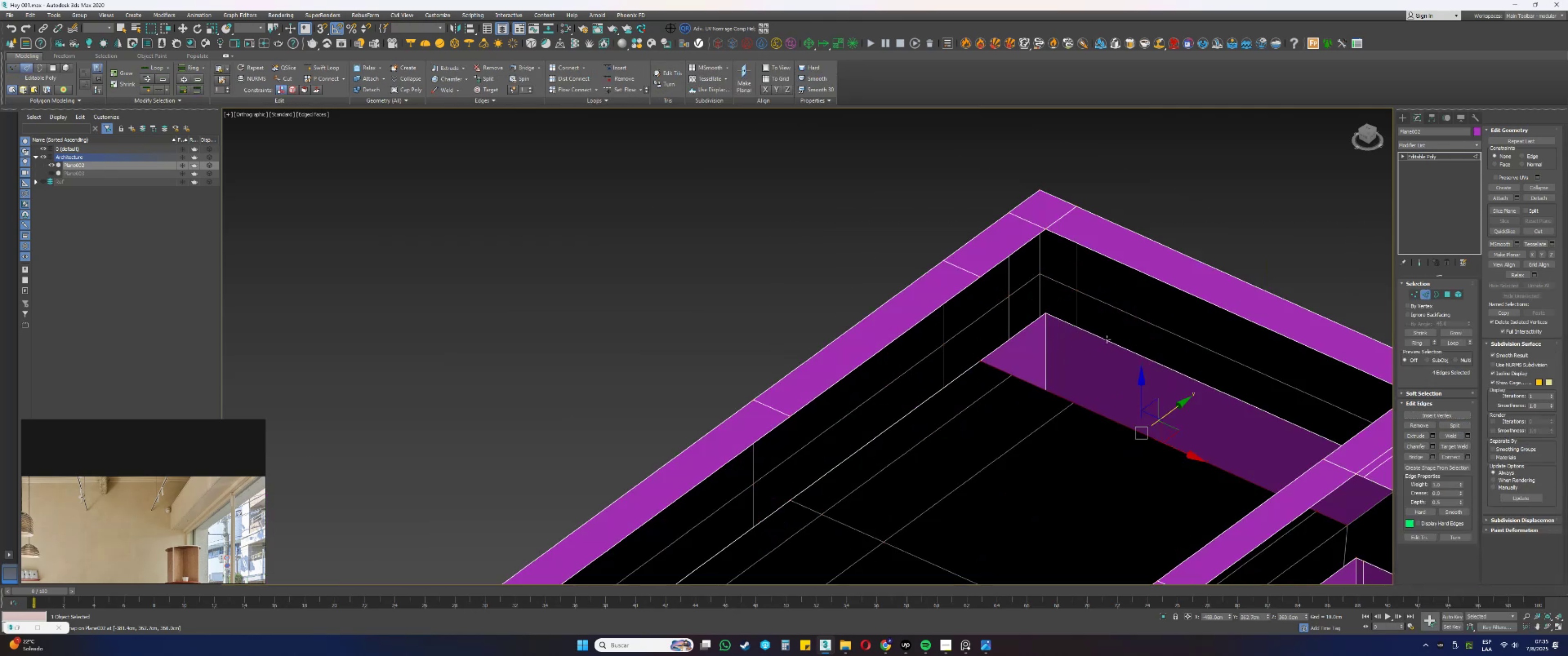 
left_click([1107, 339])
 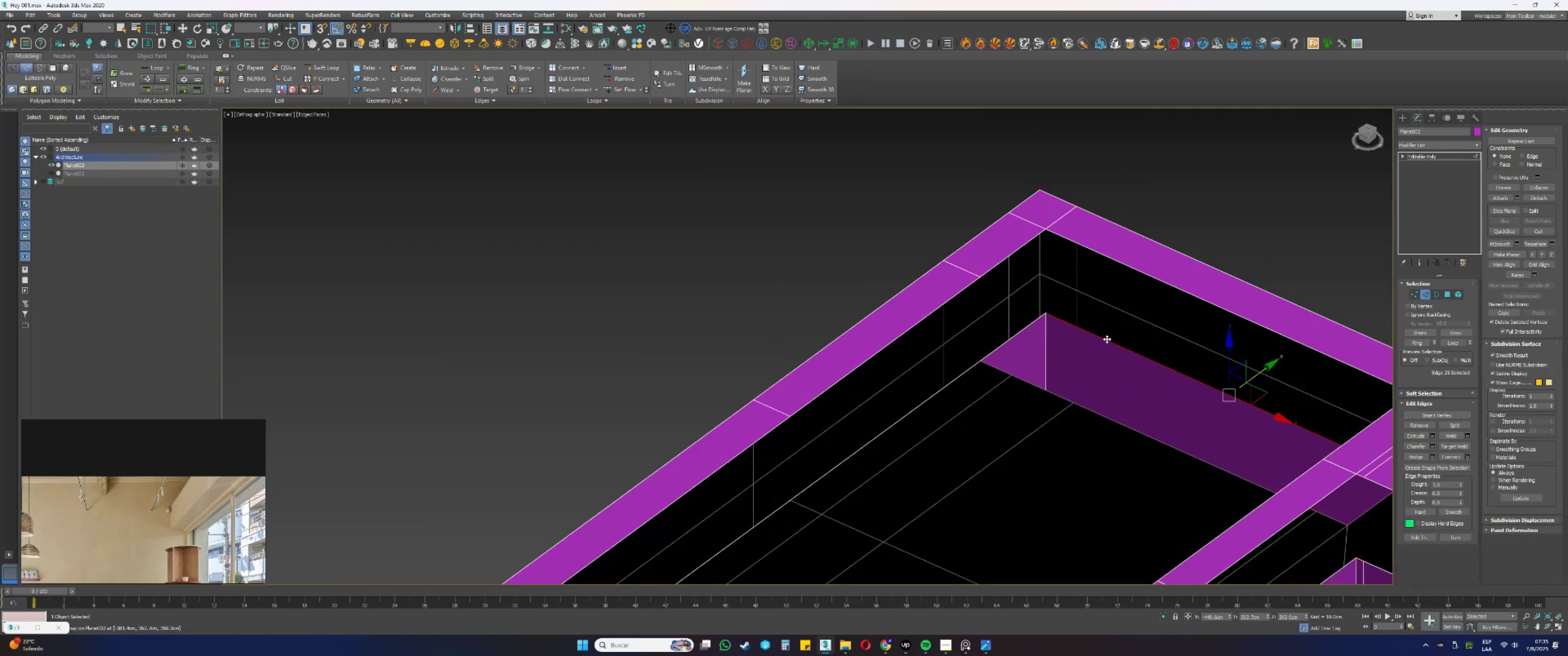 
scroll: coordinate [1106, 340], scroll_direction: down, amount: 2.0
 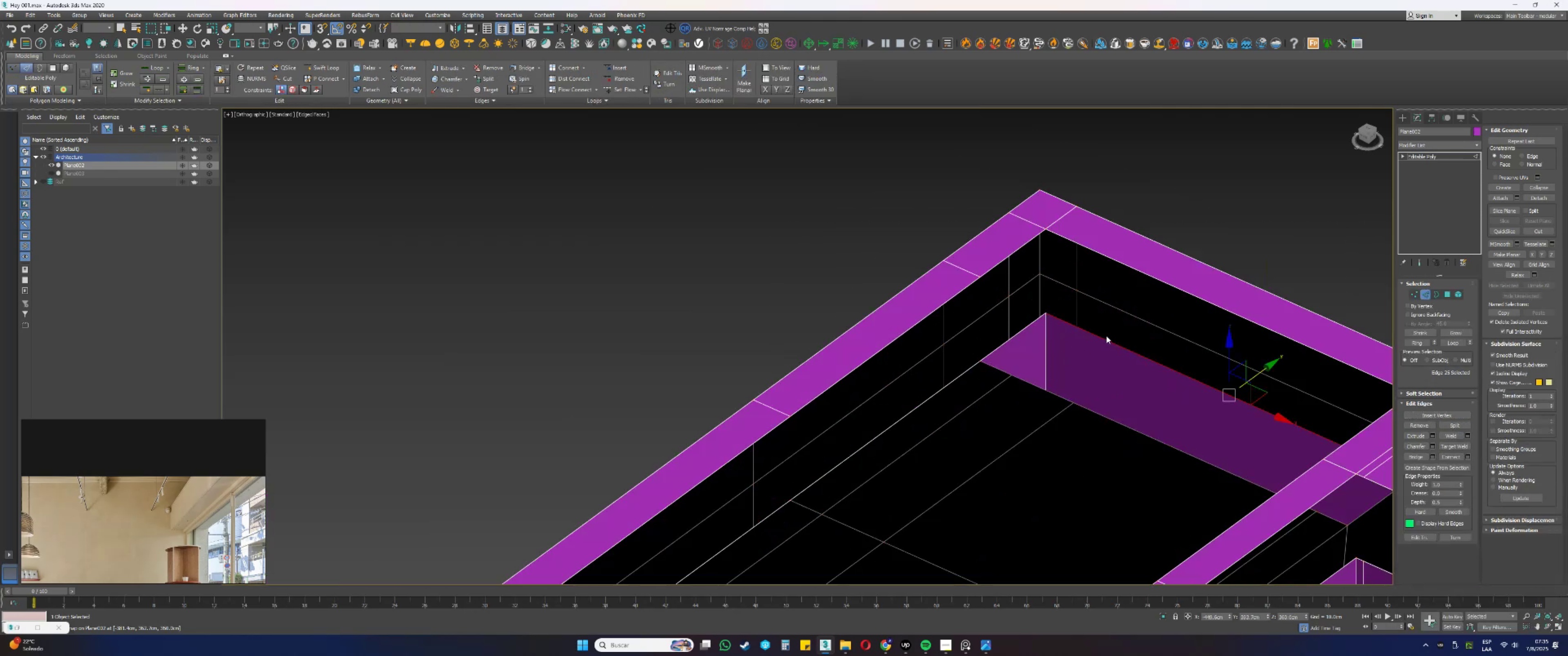 
key(Alt+AltLeft)
 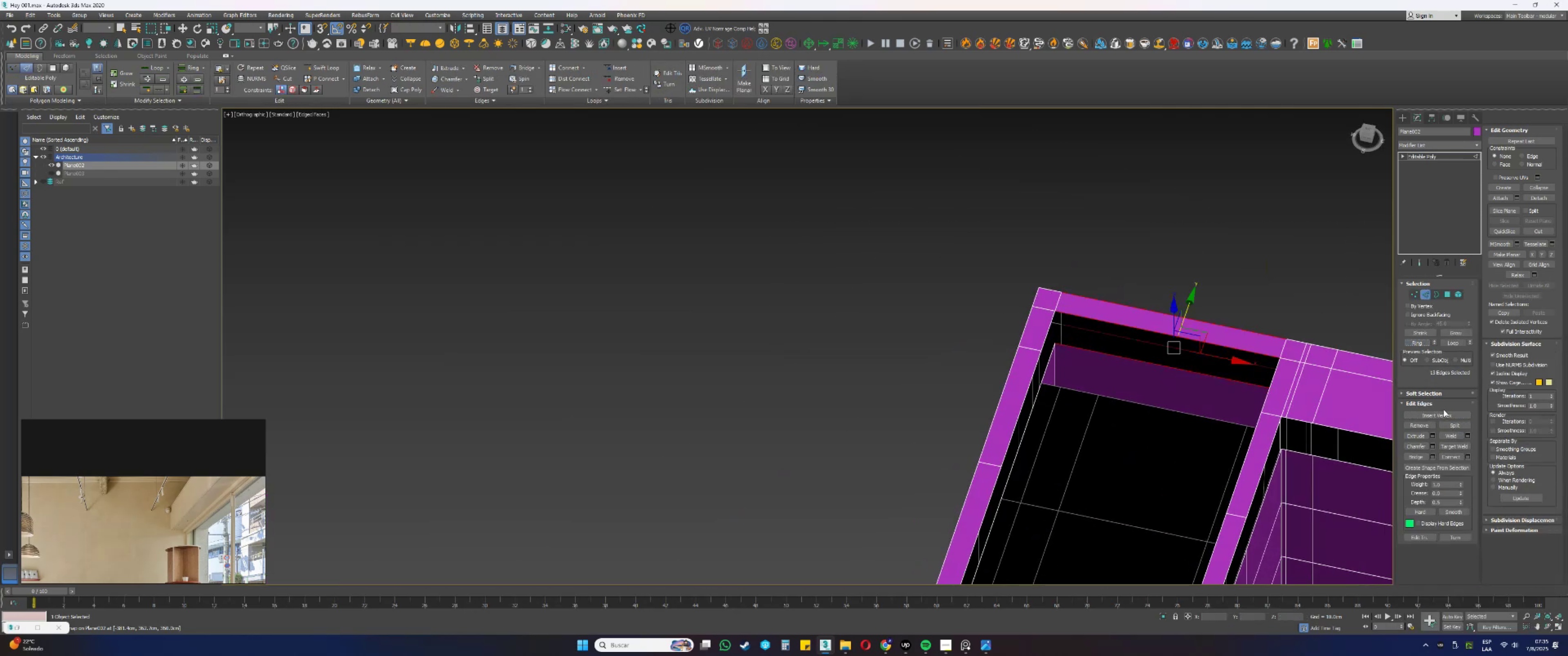 
left_click([1454, 458])
 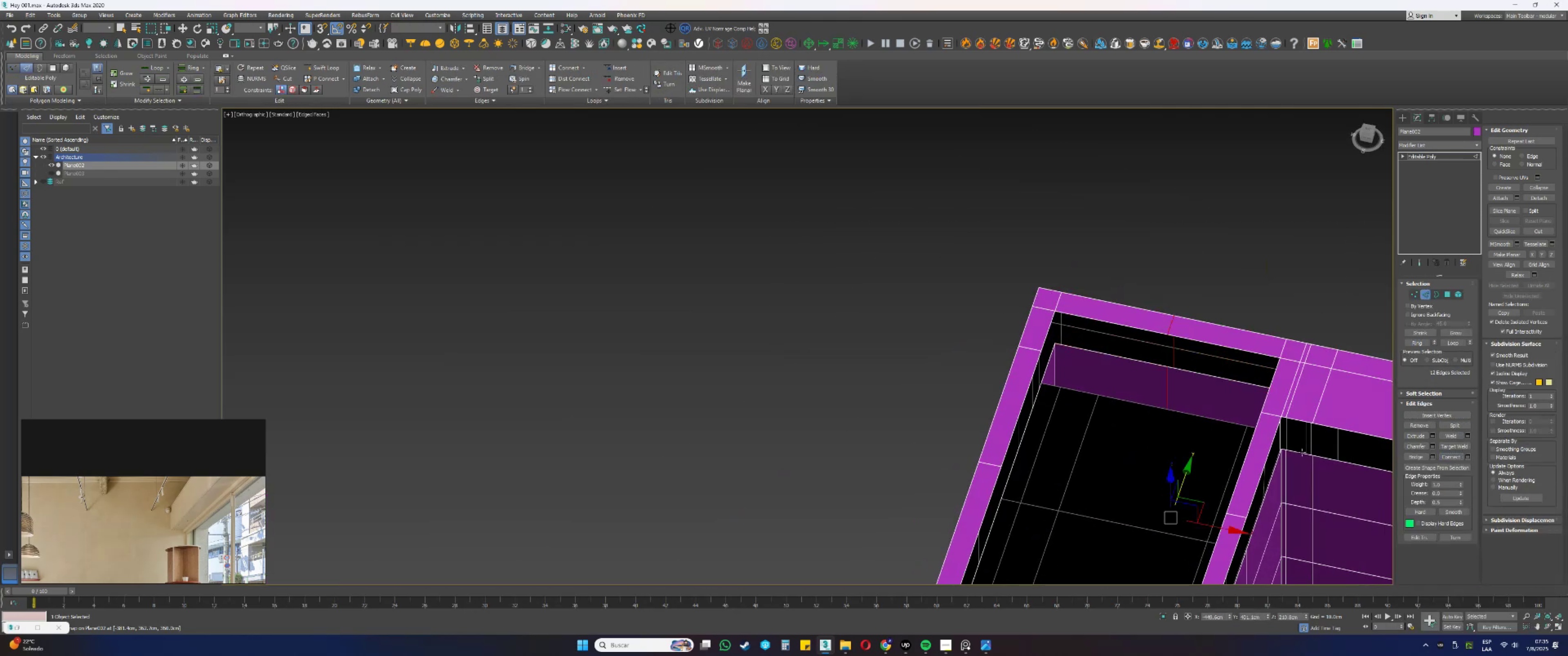 
scroll: coordinate [1157, 360], scroll_direction: up, amount: 1.0
 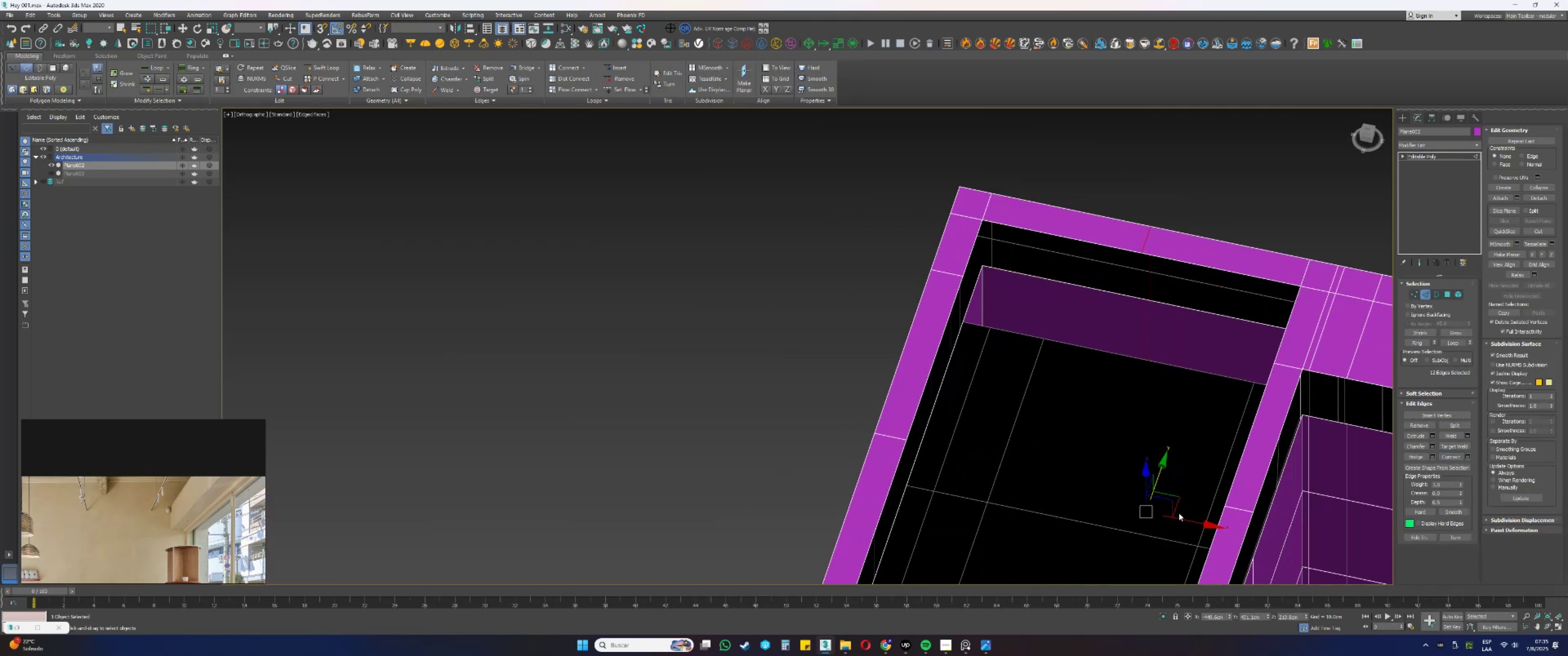 
left_click_drag(start_coordinate=[1185, 522], to_coordinate=[989, 329])
 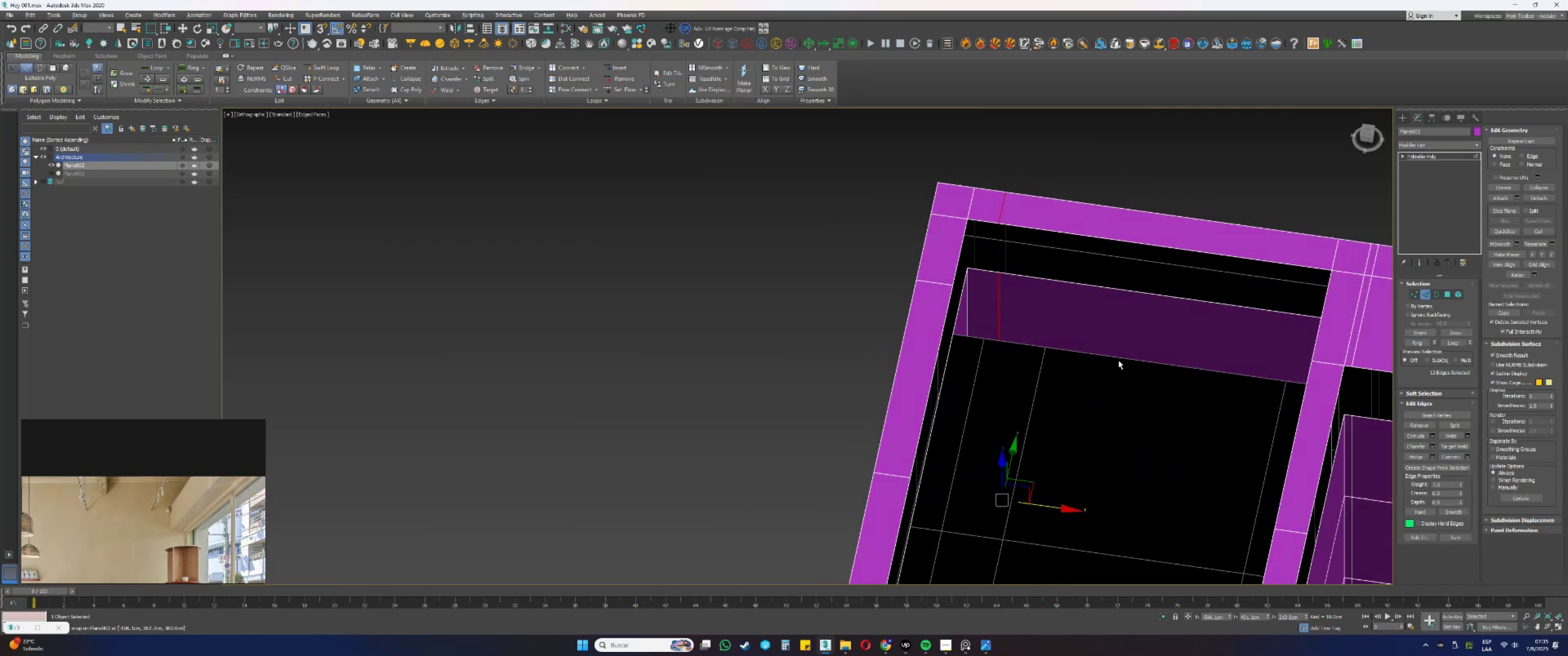 
type(ss)
 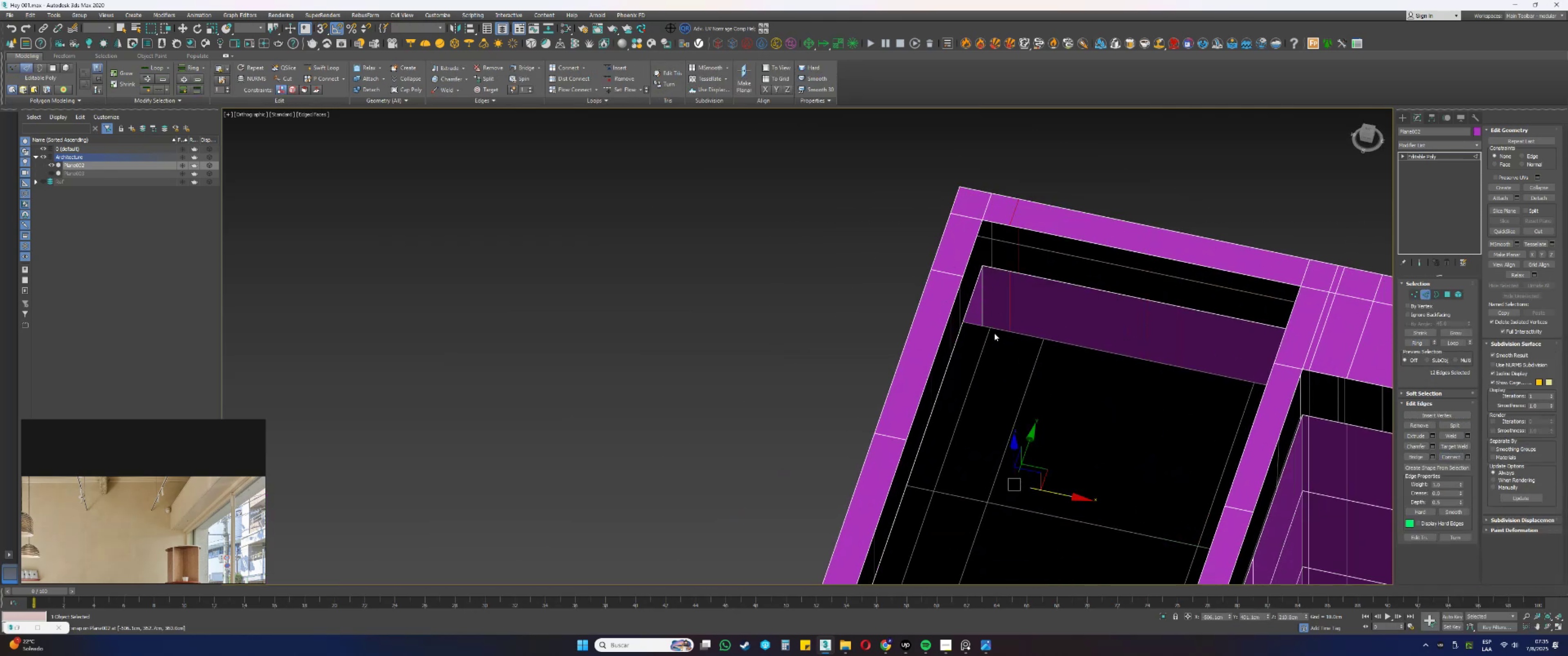 
key(Alt+AltLeft)
 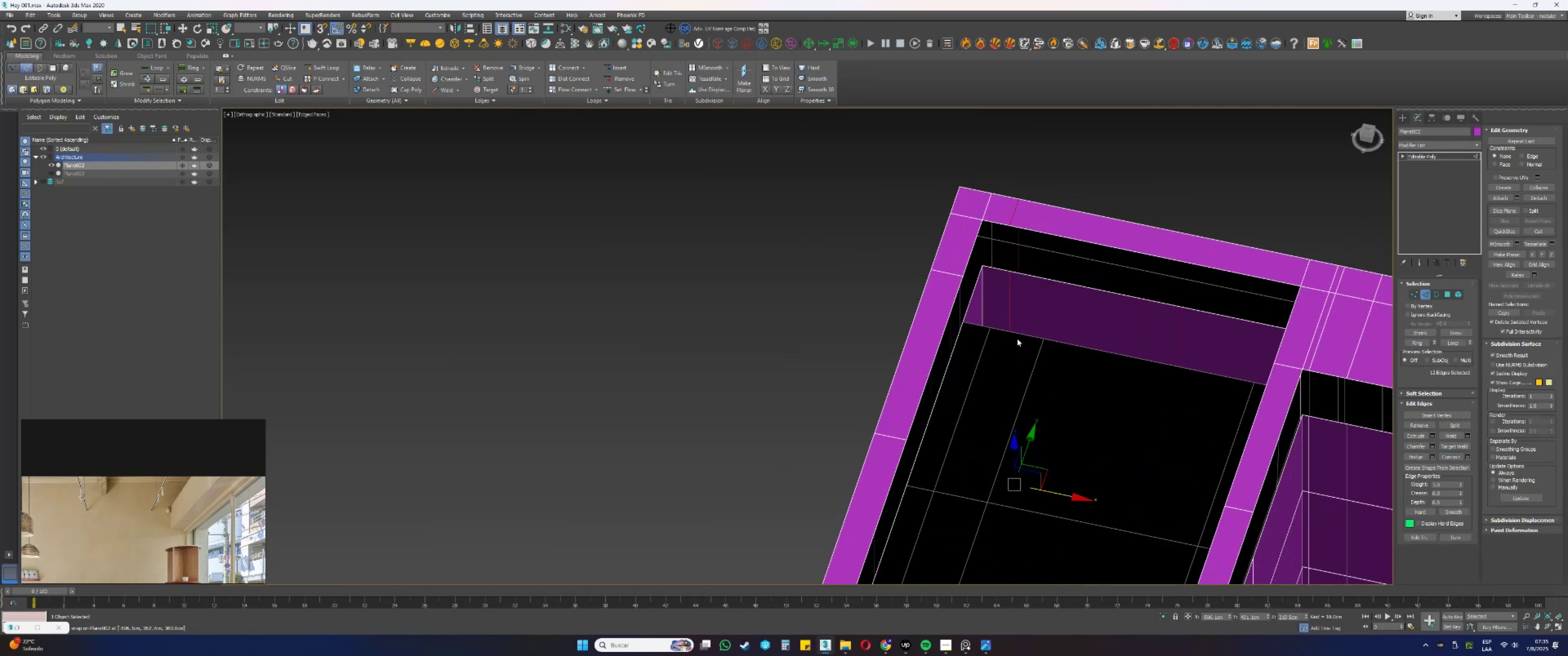 
scroll: coordinate [1113, 359], scroll_direction: up, amount: 1.0
 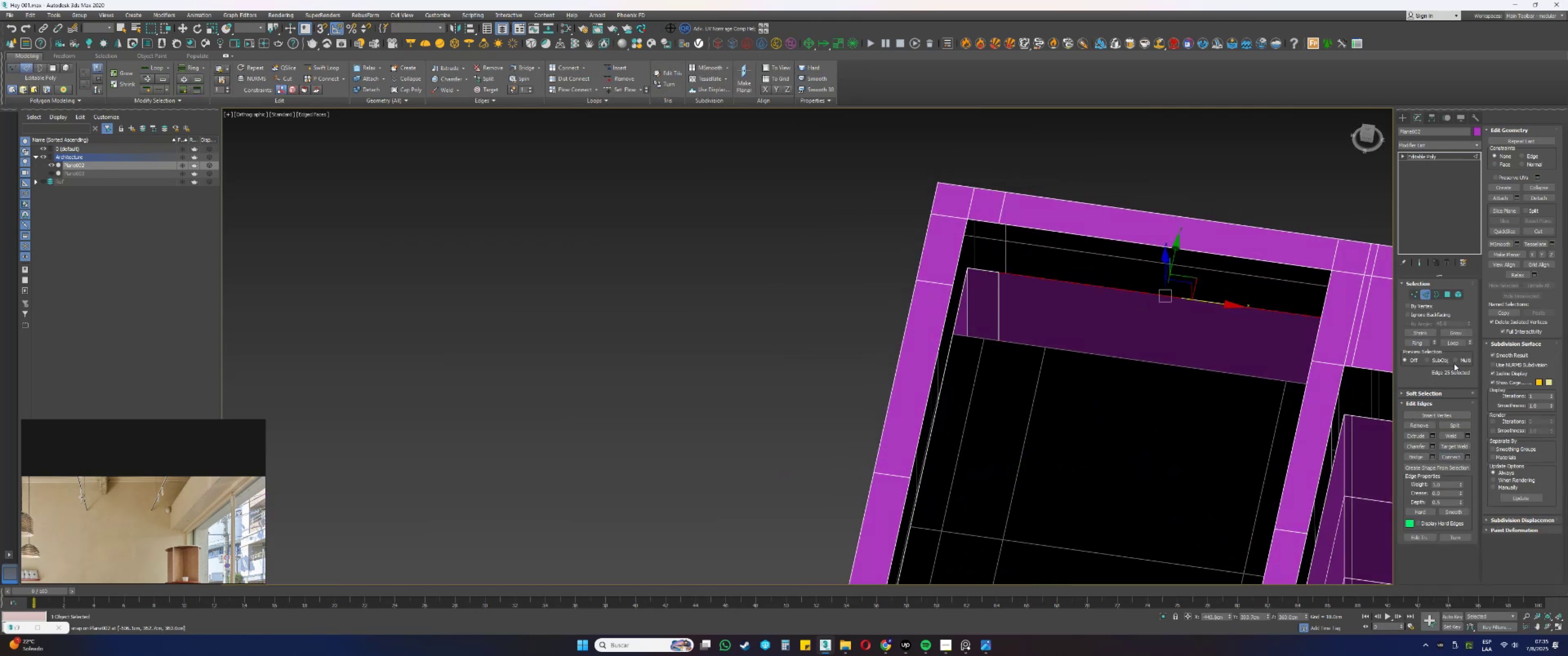 
left_click([1419, 340])
 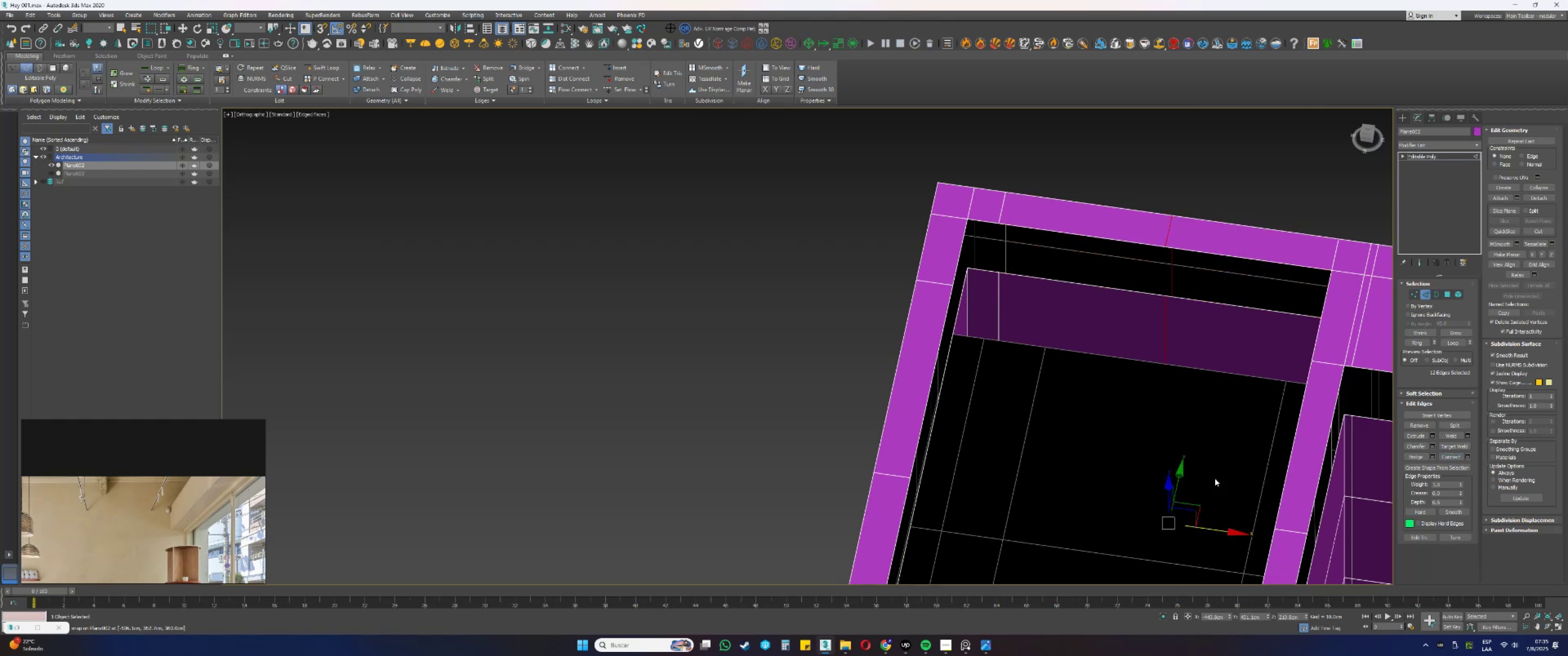 
left_click_drag(start_coordinate=[1218, 529], to_coordinate=[1047, 346])
 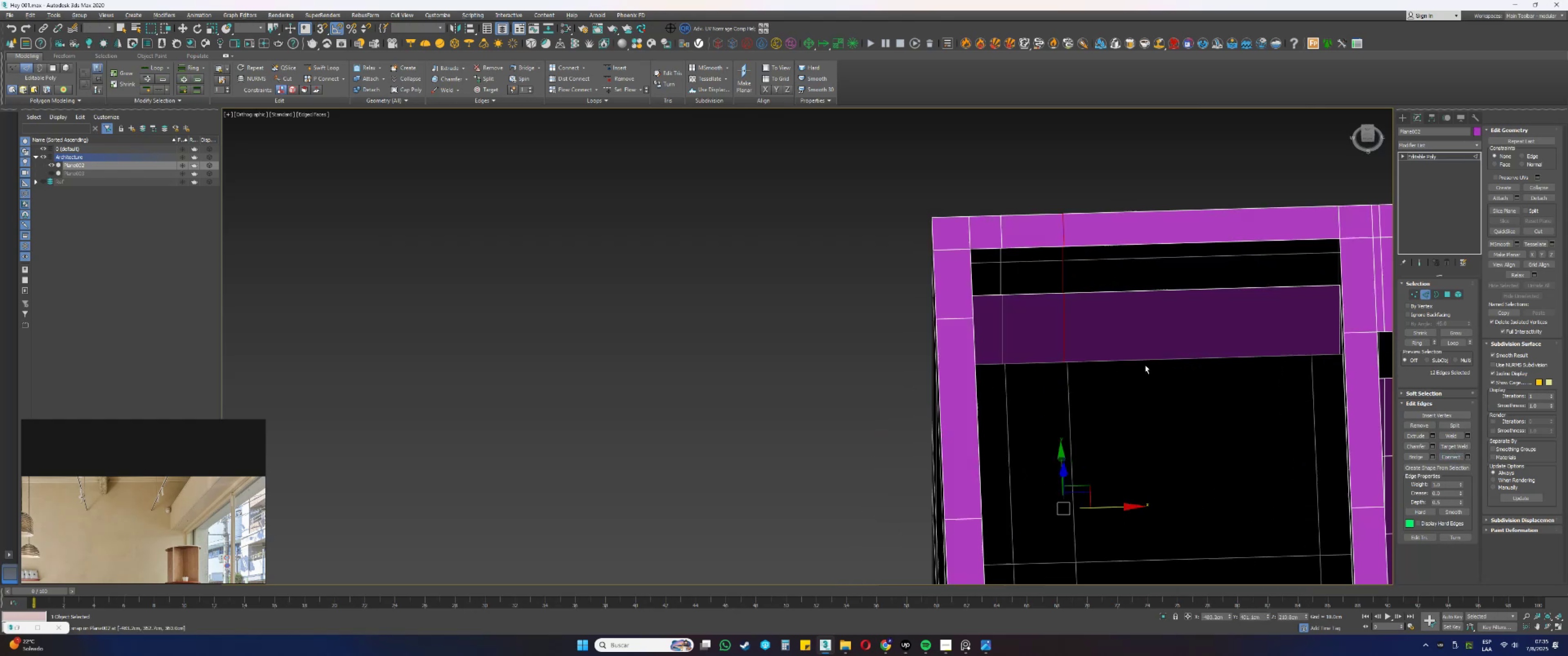 
type(ss)
 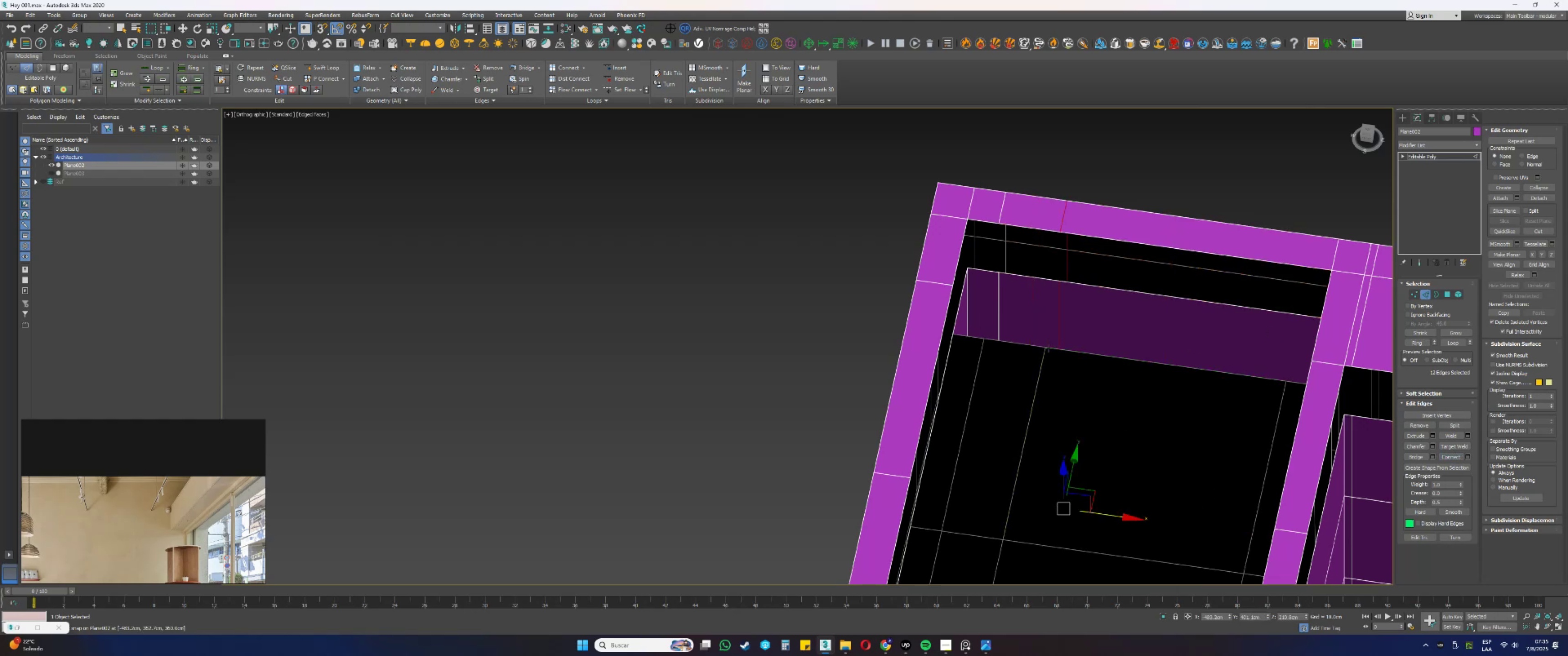 
key(Alt+AltLeft)
 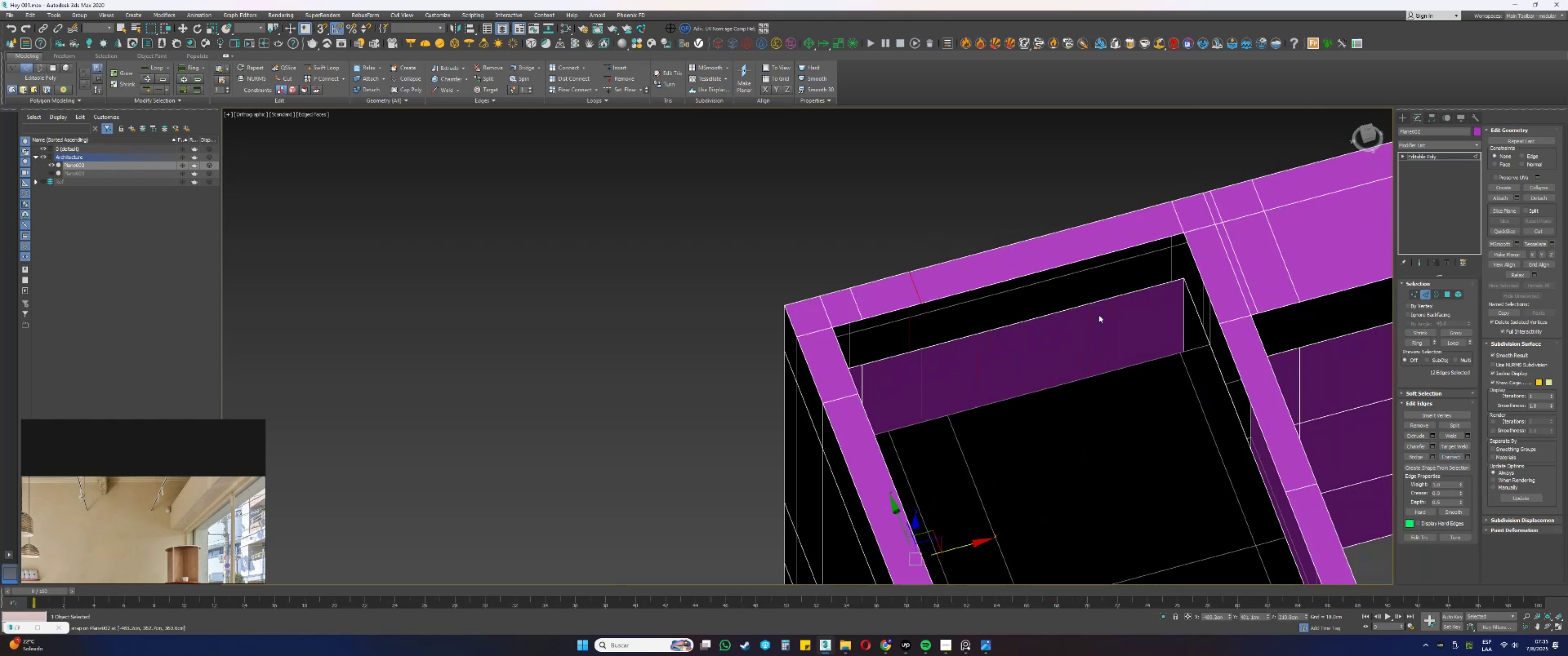 
left_click([1093, 302])
 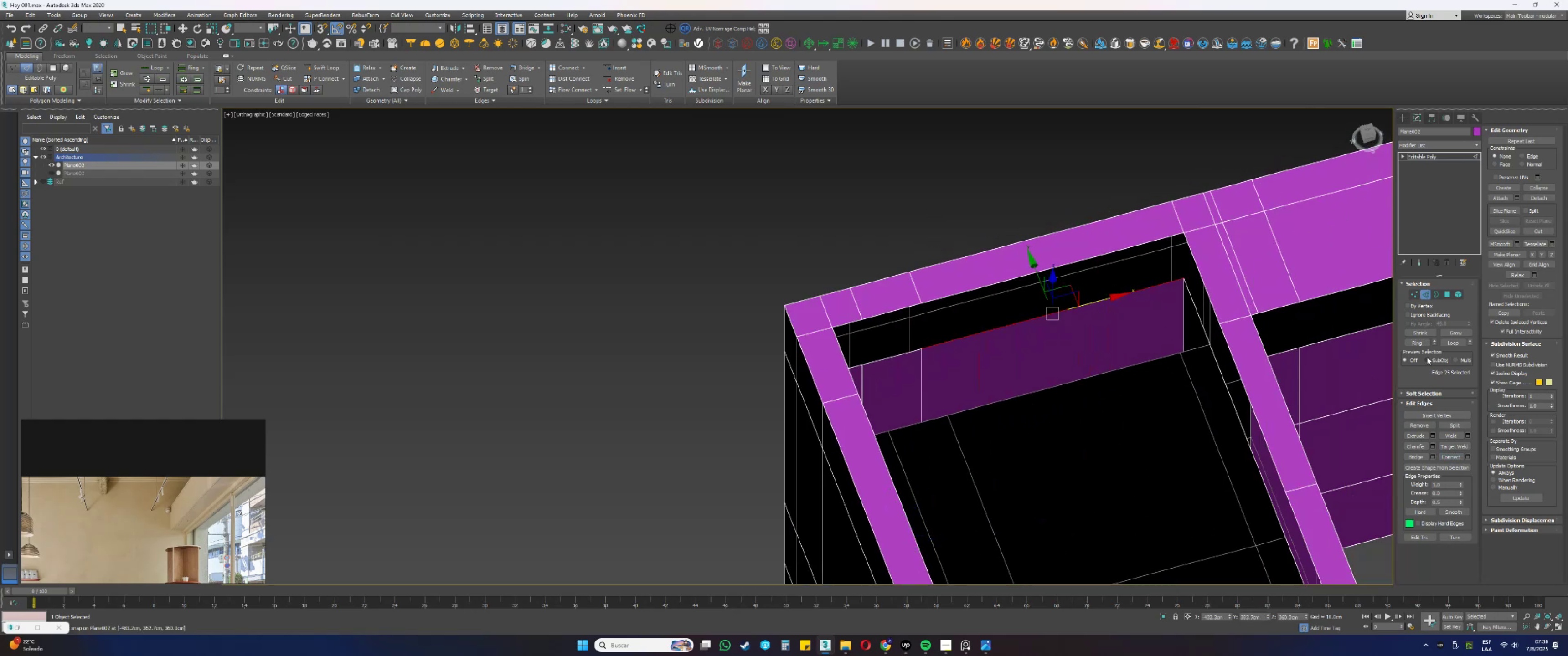 
left_click([1416, 341])
 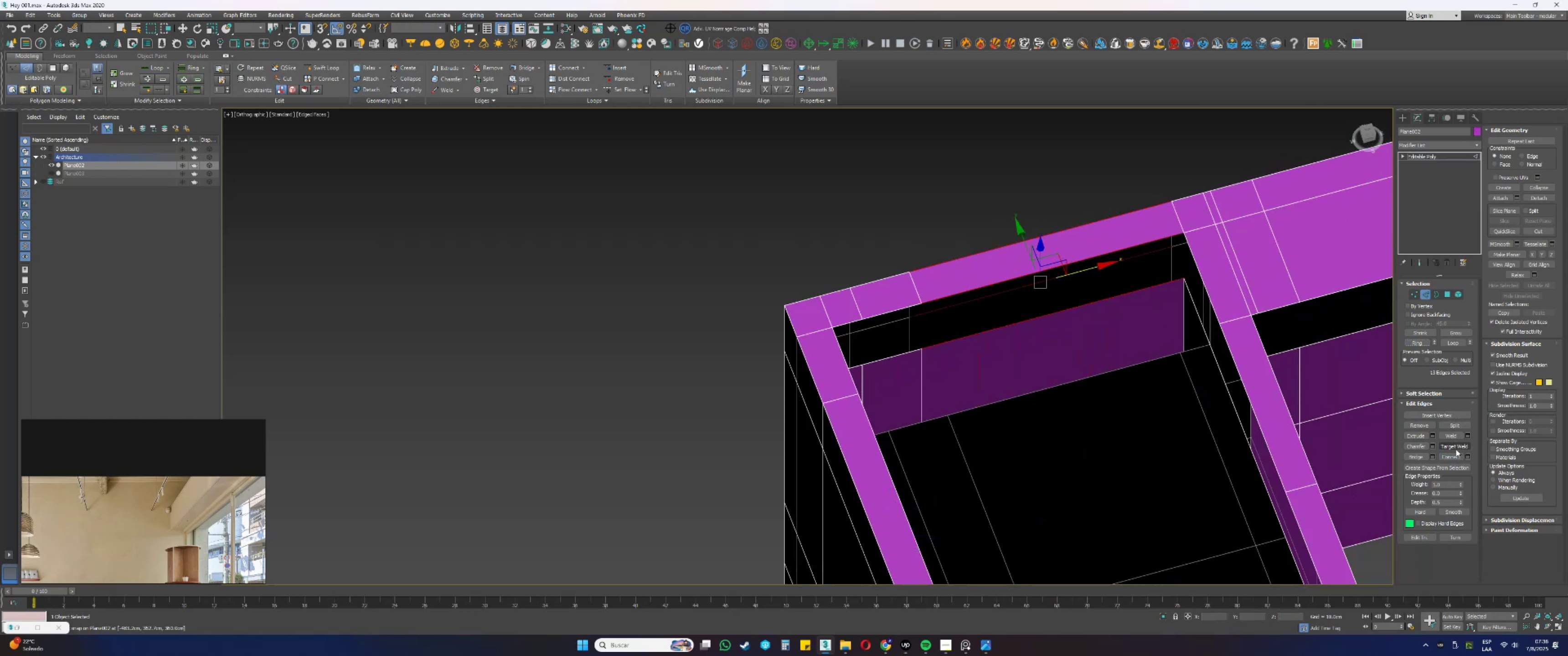 
left_click([1455, 456])
 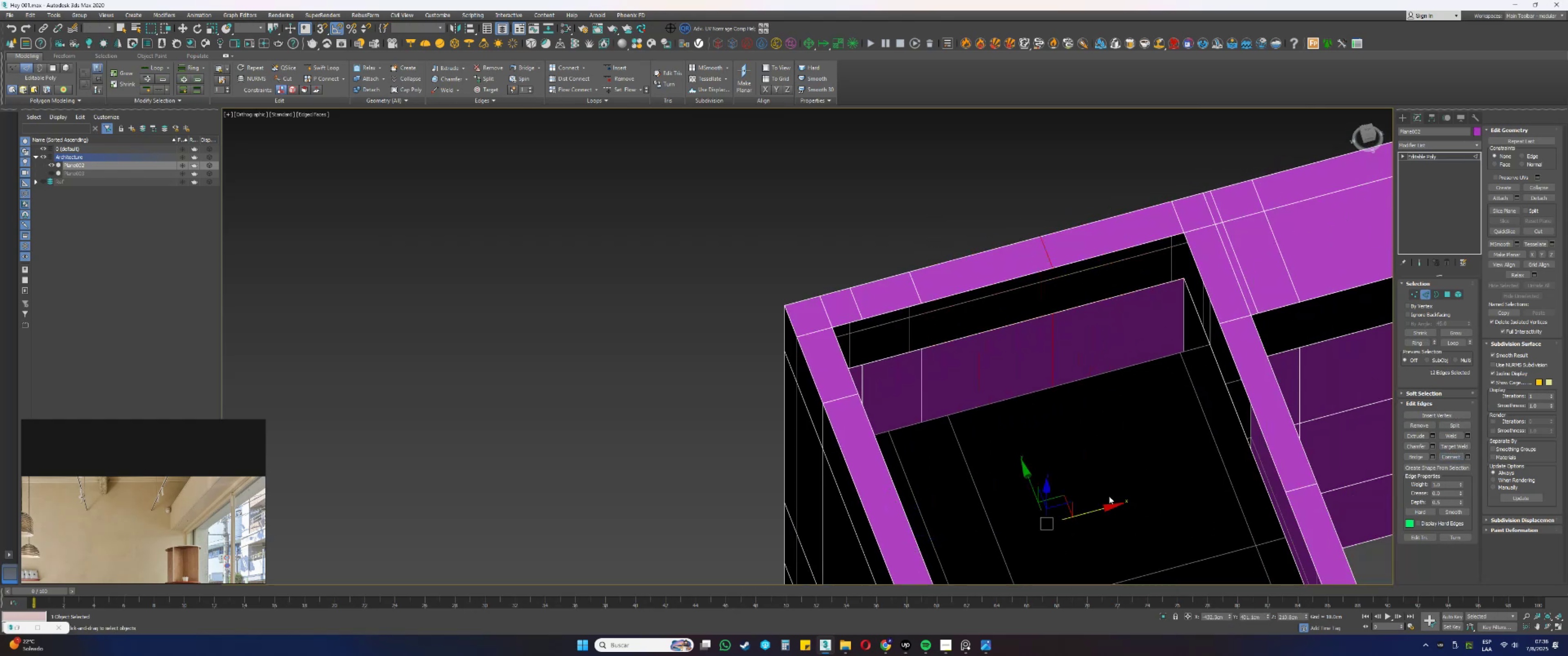 
left_click_drag(start_coordinate=[1099, 507], to_coordinate=[1176, 353])
 